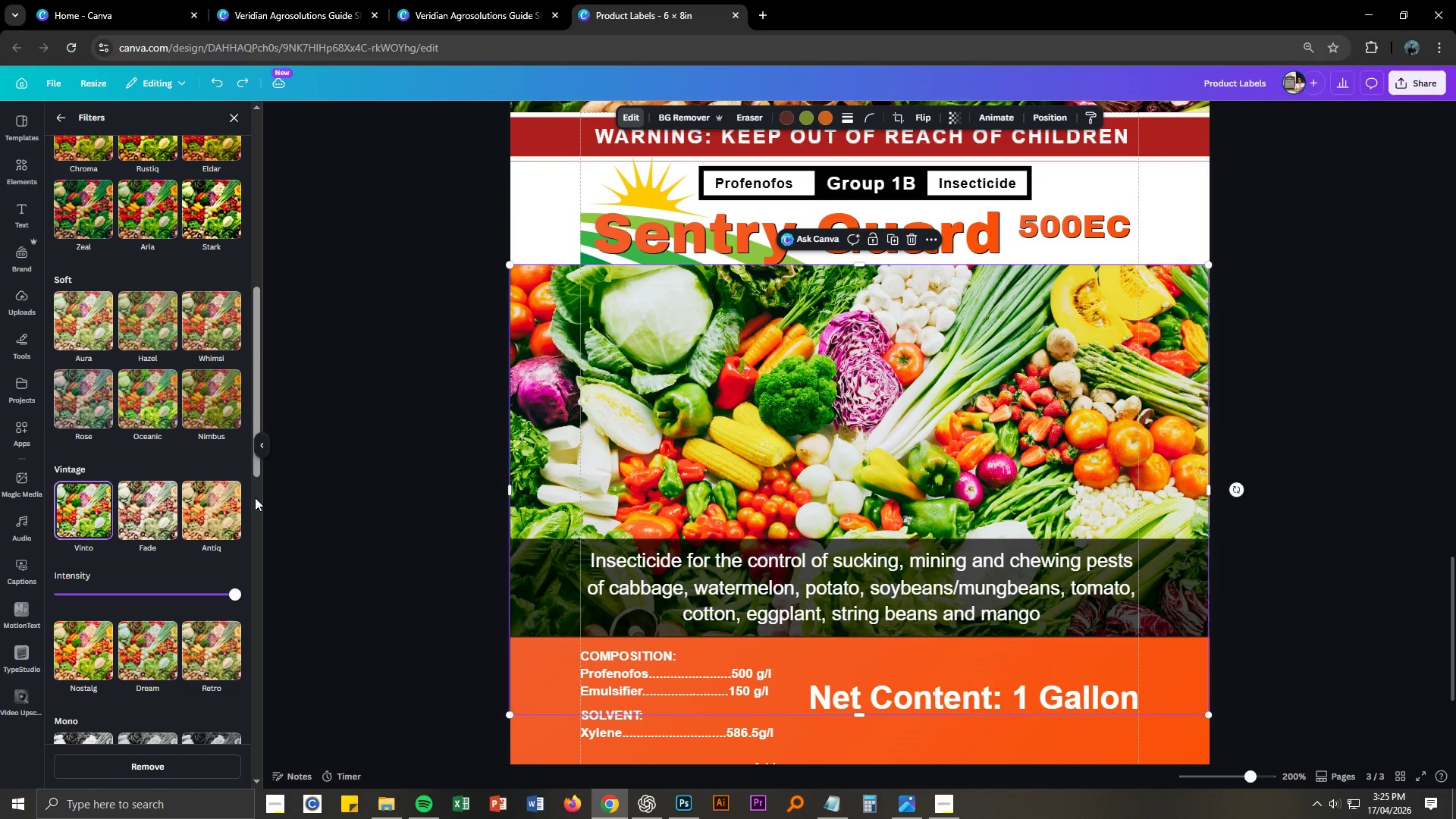 
key(Control+ControlLeft)
 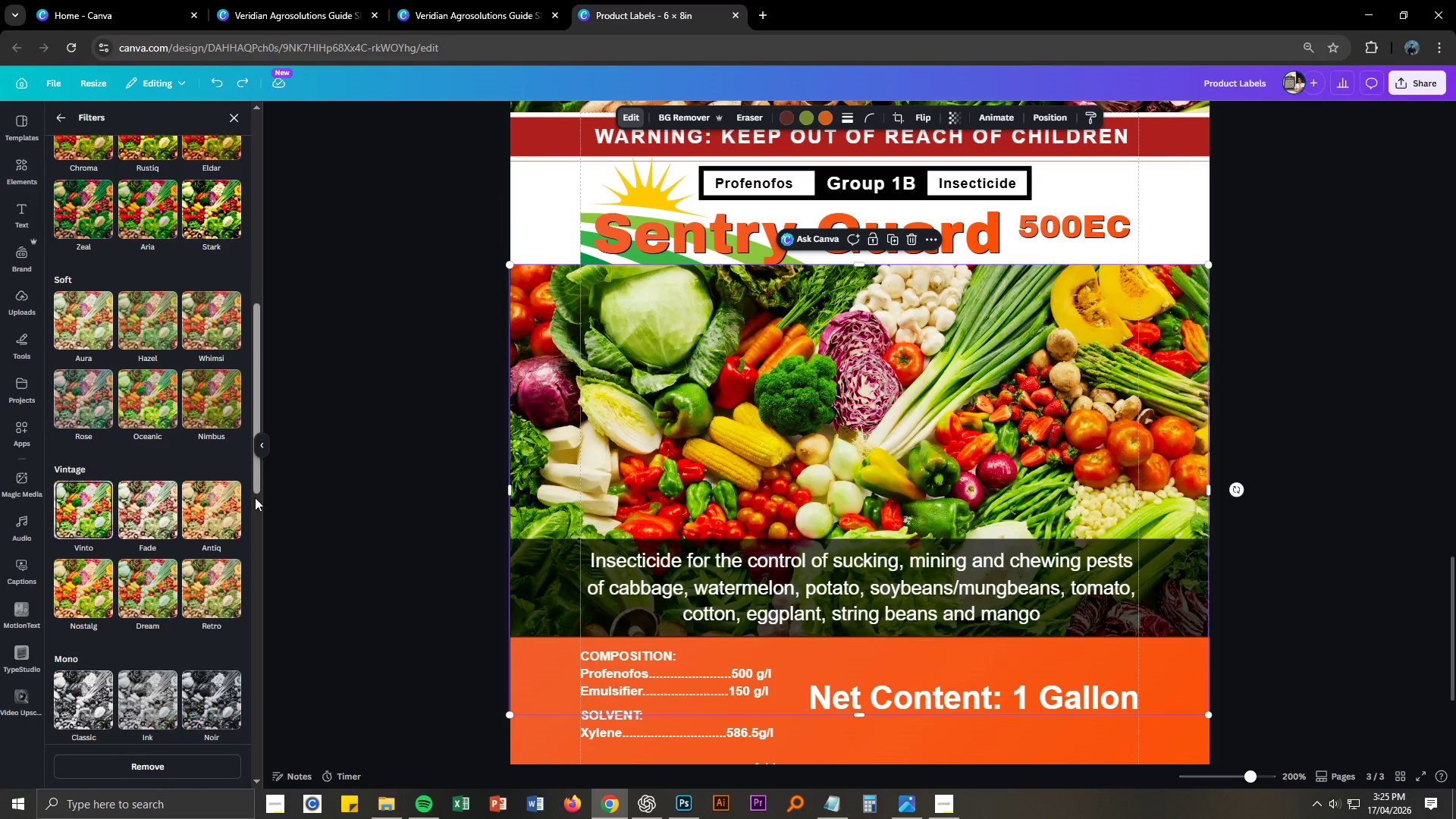 
key(Control+Z)
 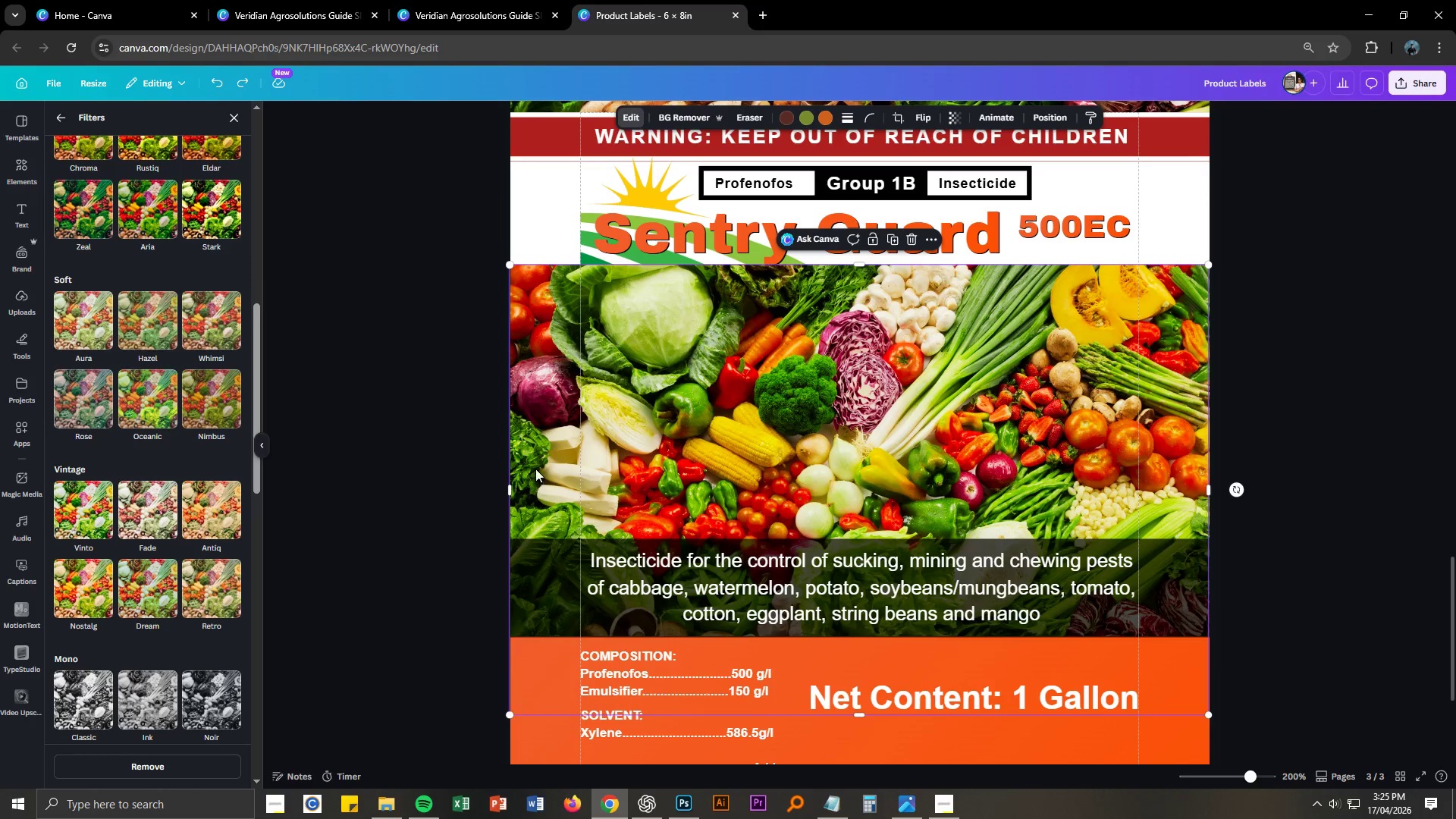 
scroll: coordinate [121, 404], scroll_direction: up, amount: 1.0
 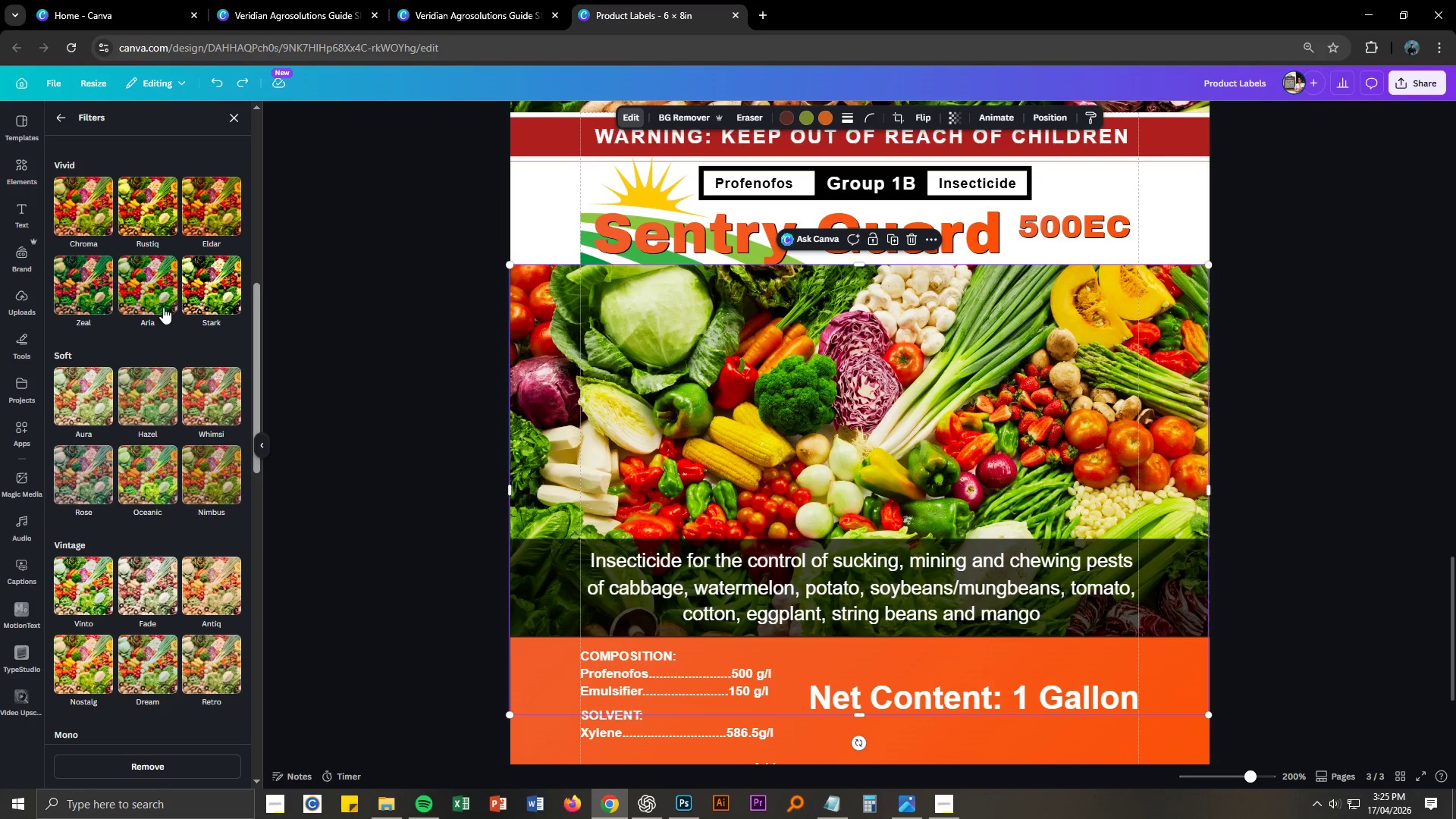 
left_click([159, 300])
 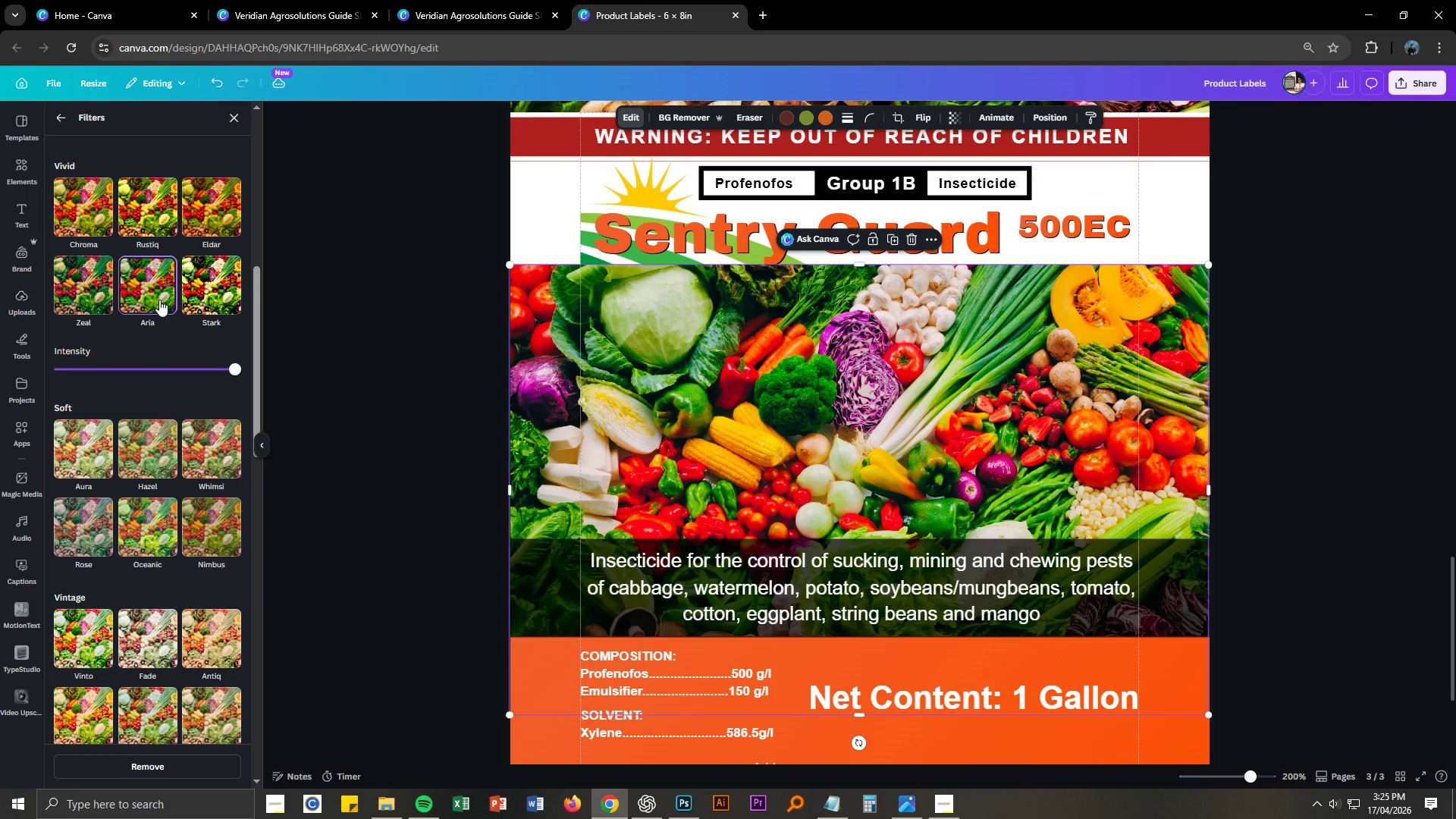 
left_click([215, 300])
 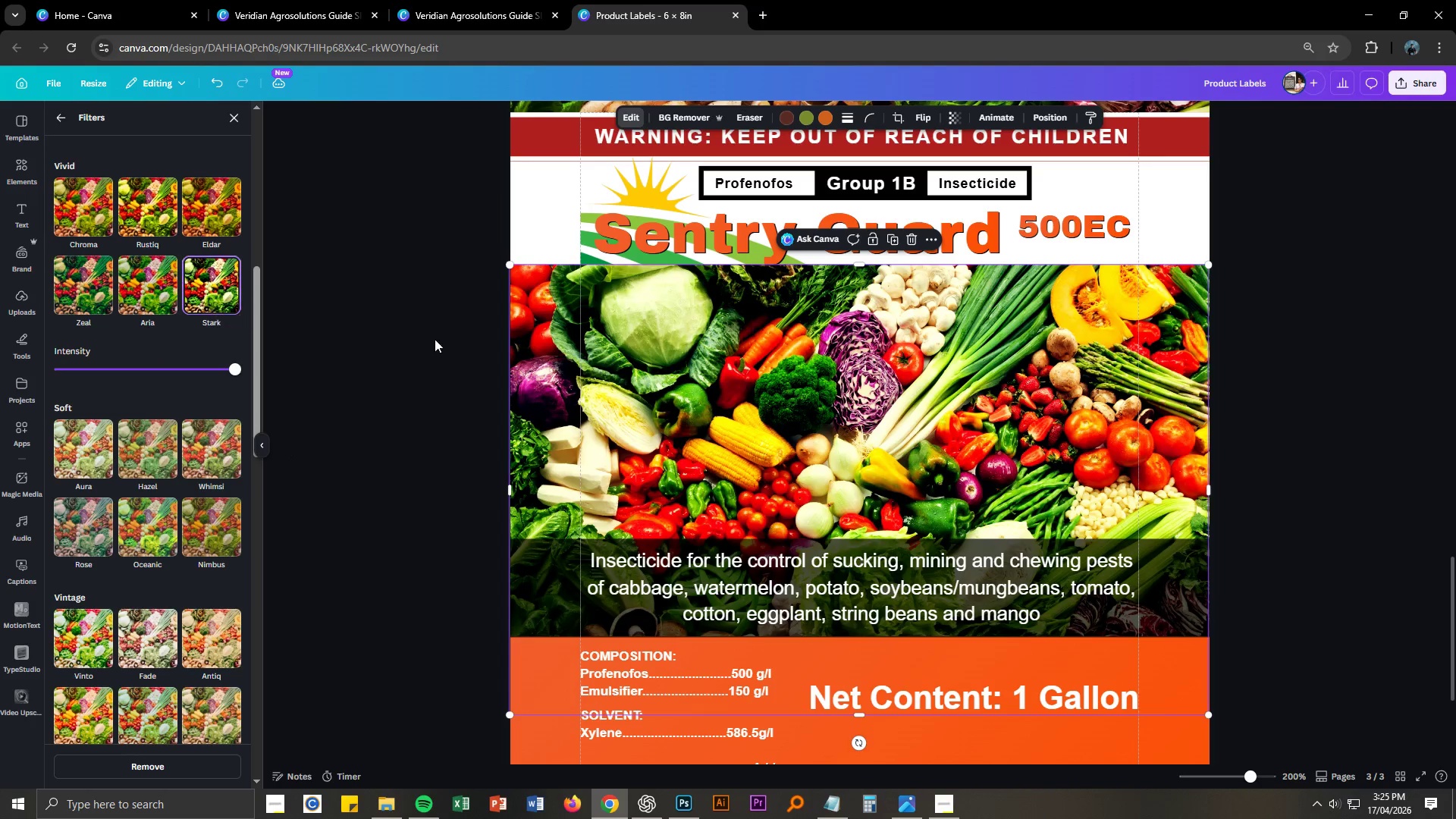 
scroll: coordinate [488, 460], scroll_direction: up, amount: 5.0
 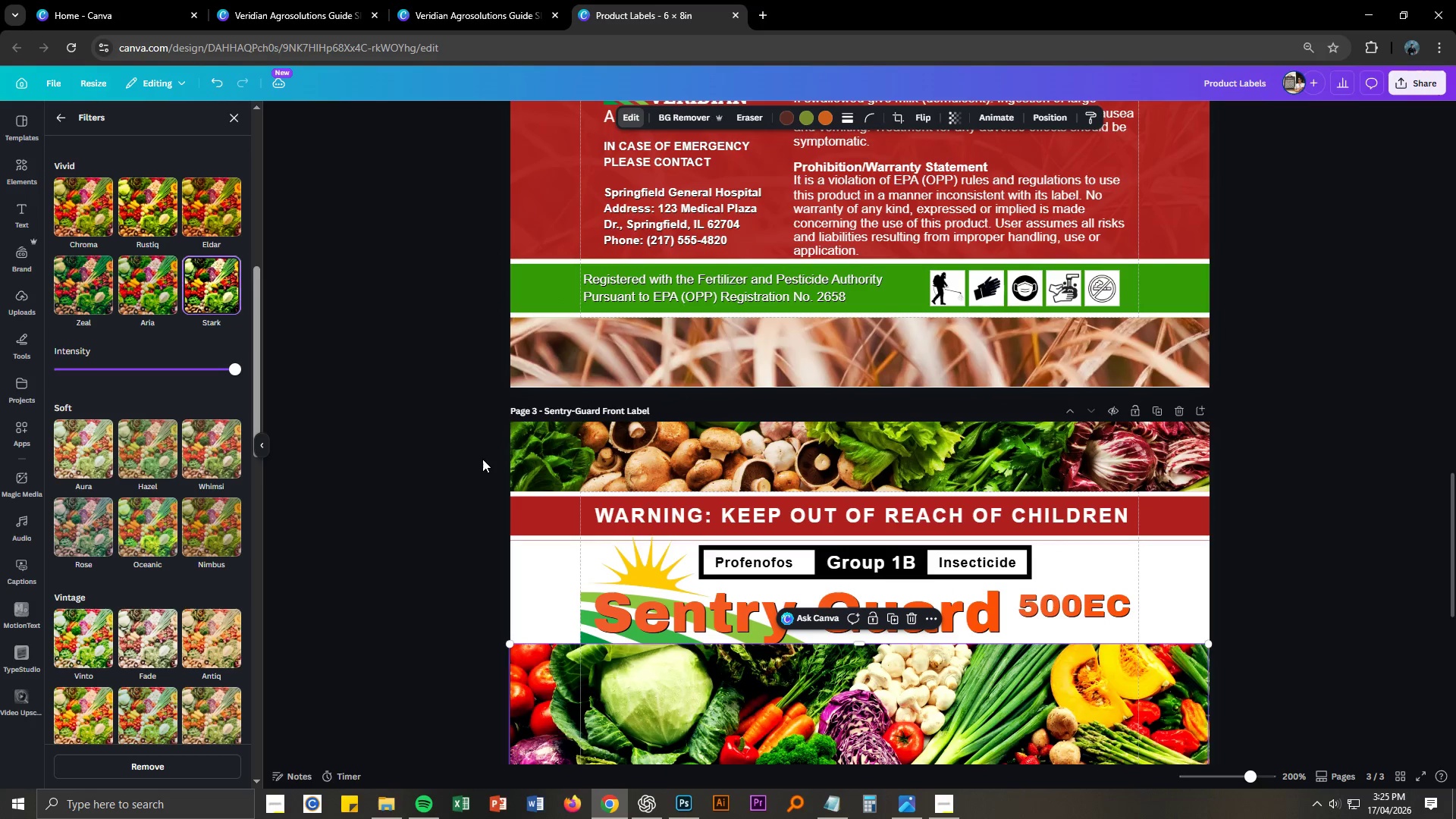 
scroll: coordinate [478, 458], scroll_direction: down, amount: 1.0
 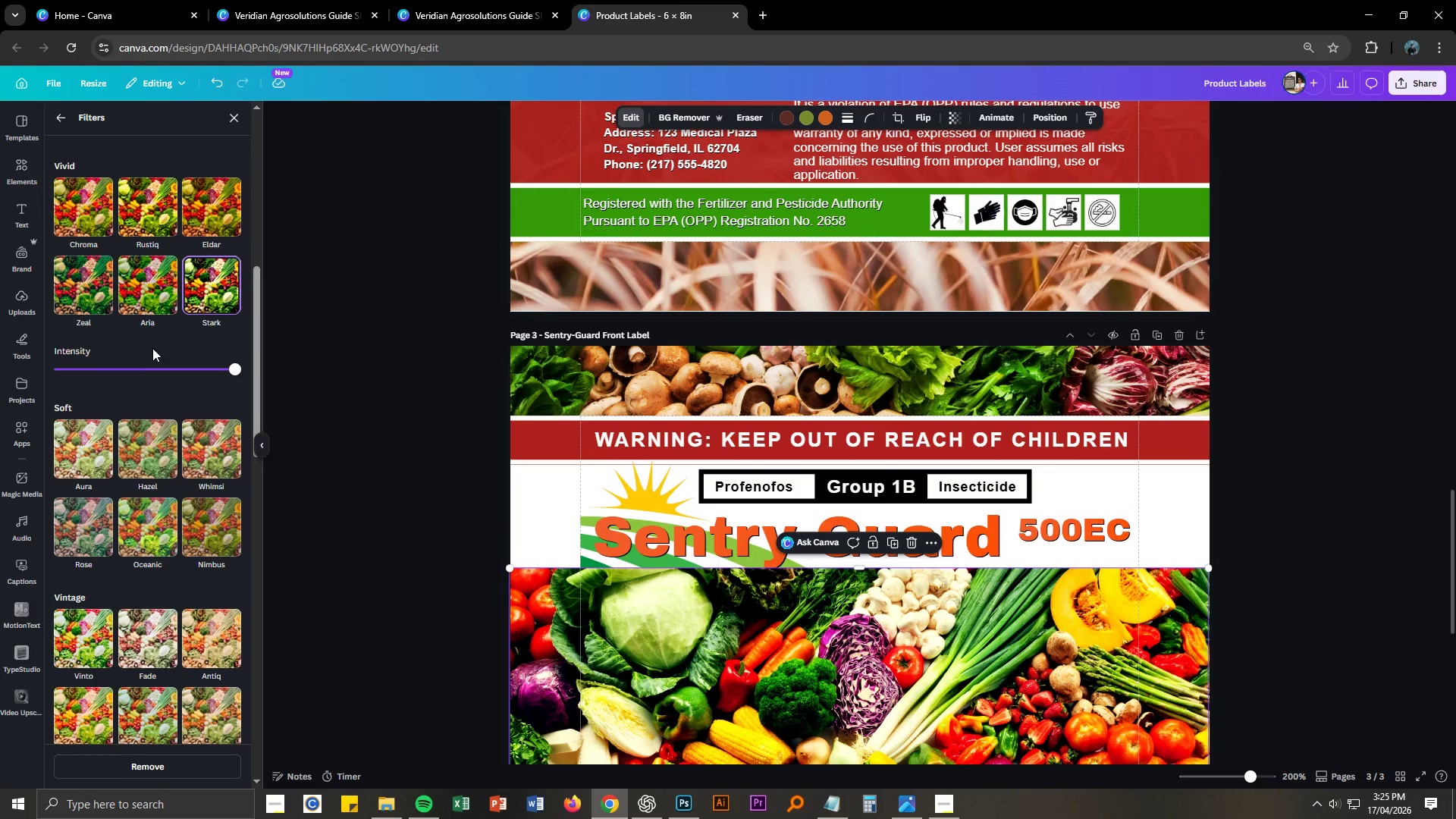 
scroll: coordinate [109, 335], scroll_direction: up, amount: 6.0
 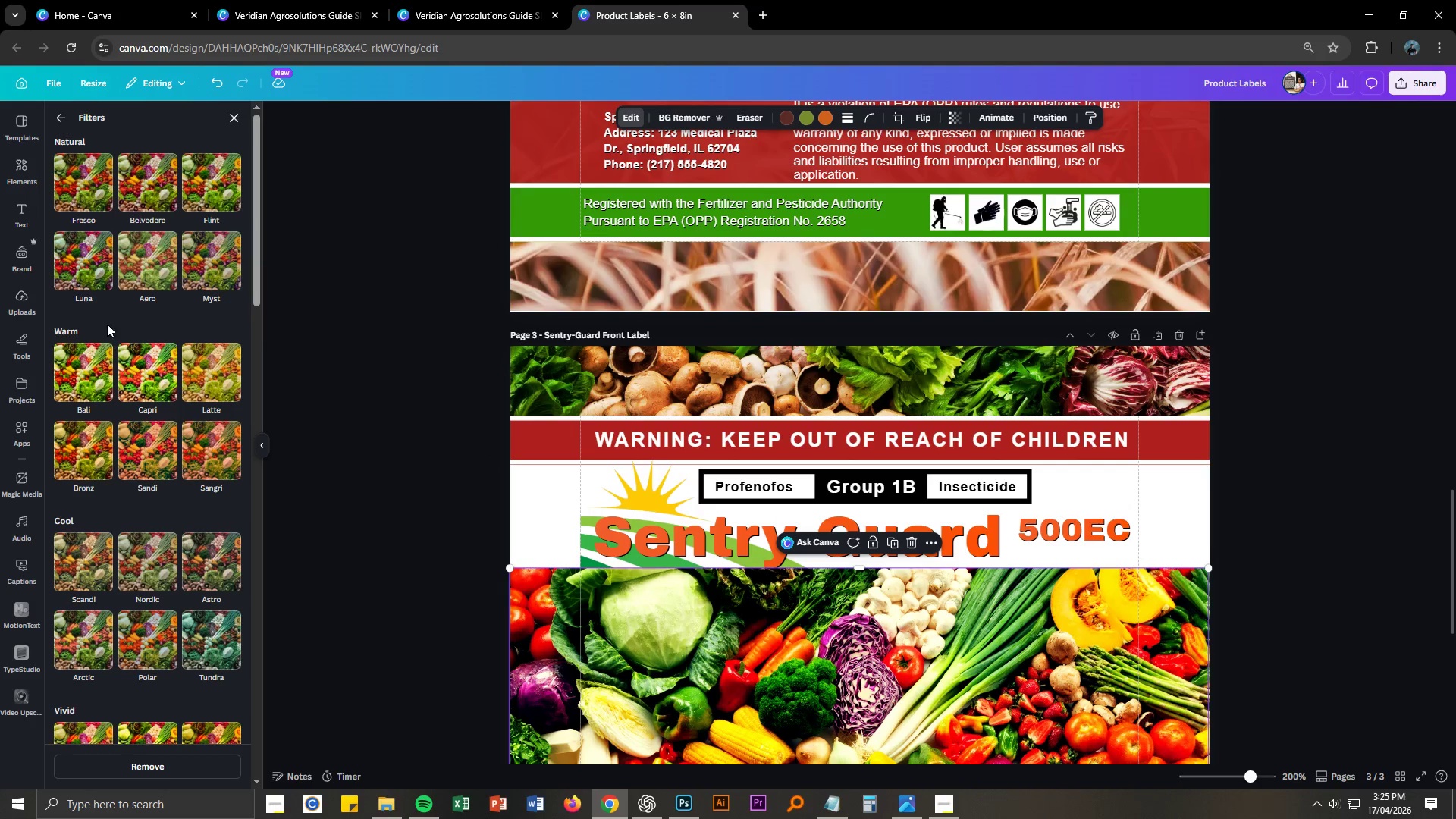 
left_click([99, 274])
 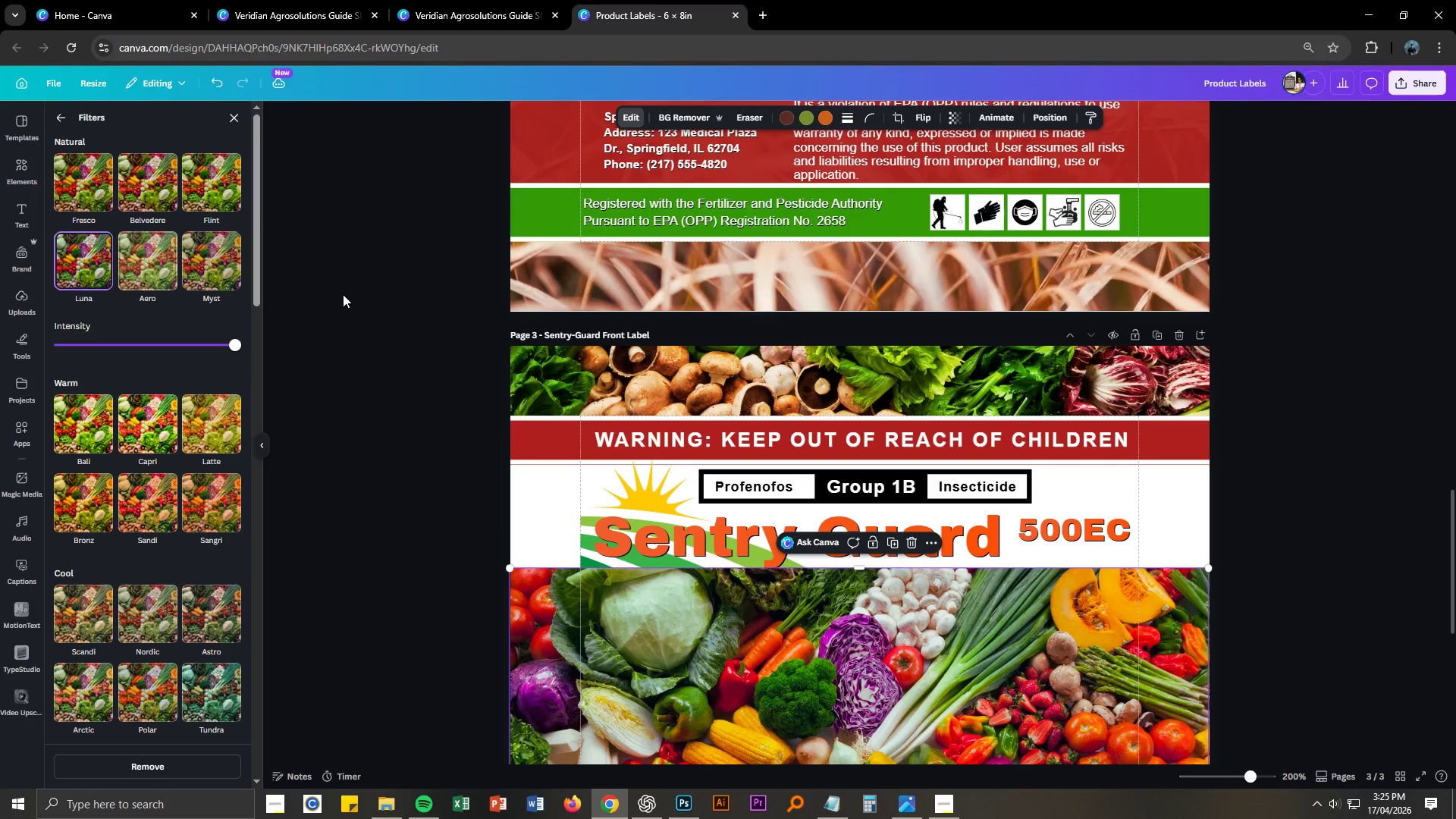 
left_click([617, 372])
 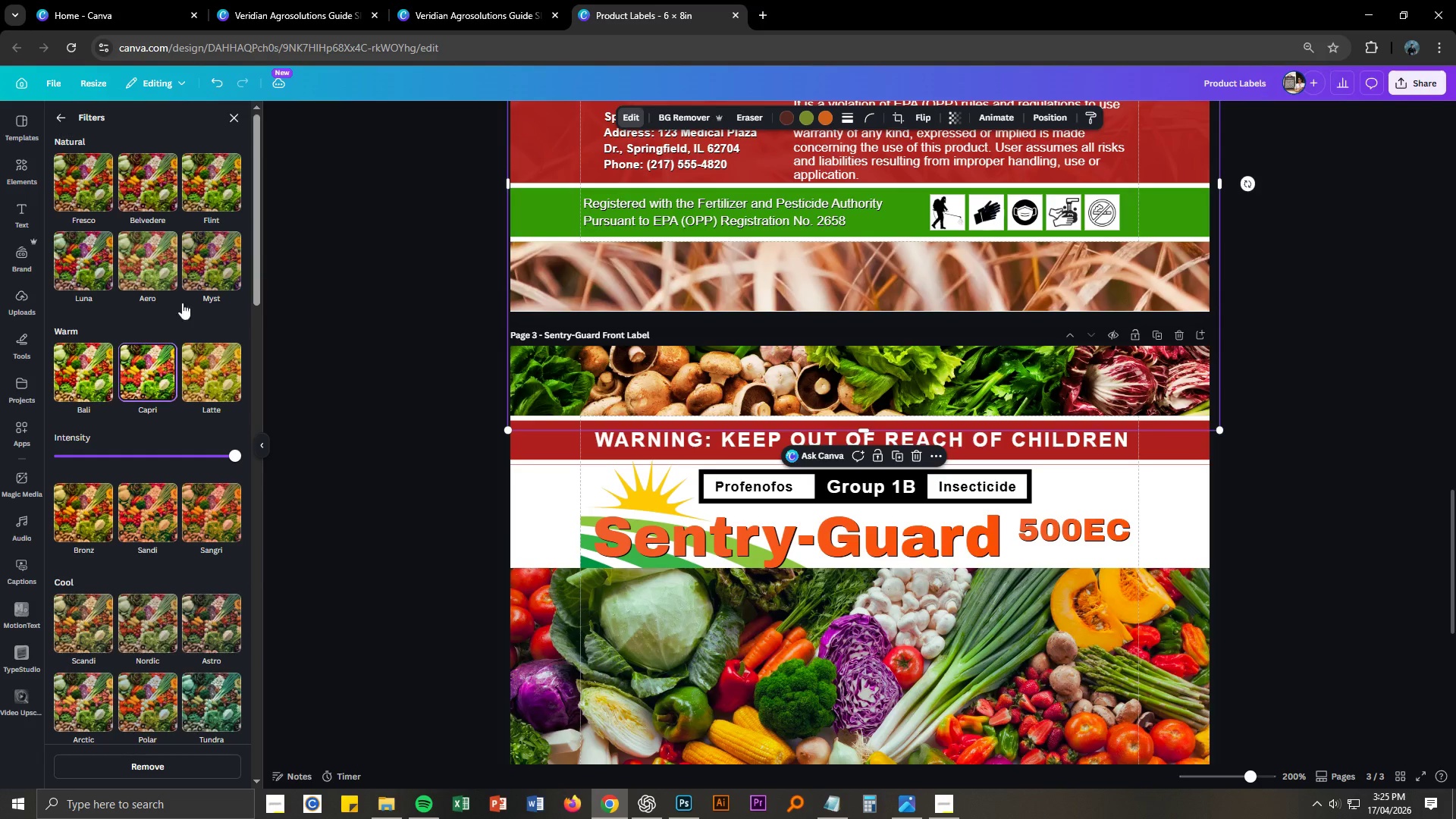 
left_click([71, 275])
 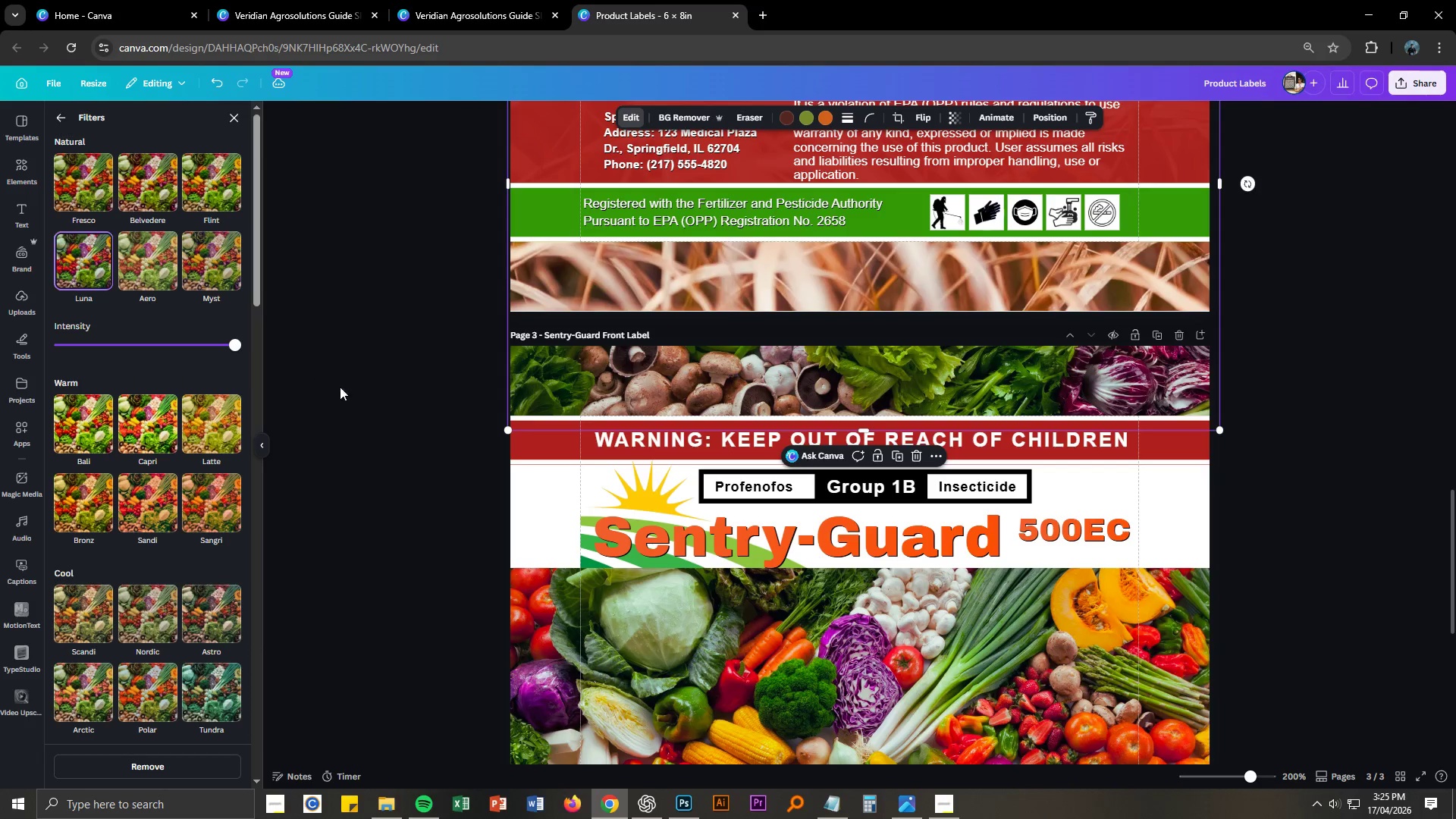 
scroll: coordinate [460, 497], scroll_direction: down, amount: 12.0
 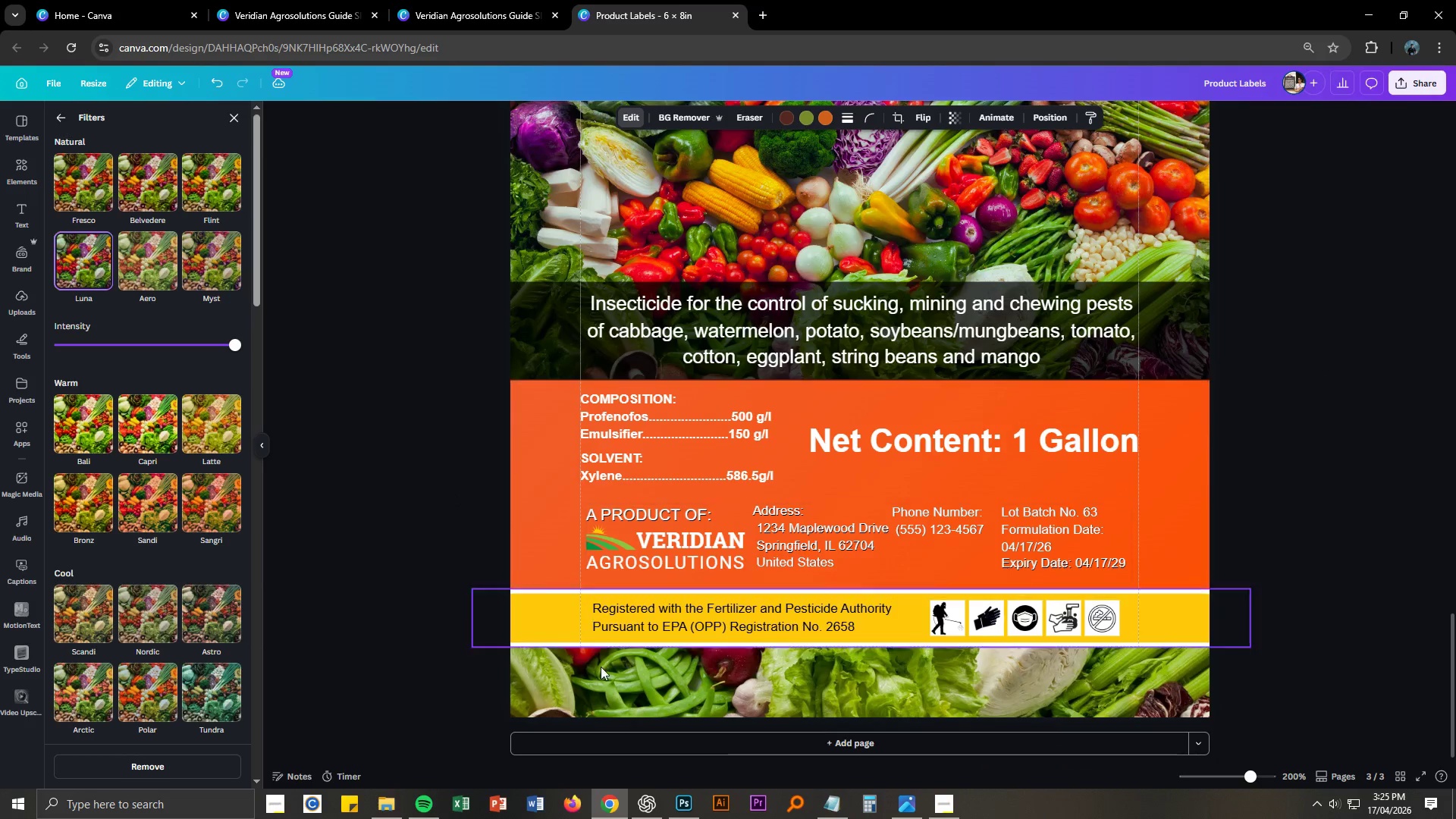 
left_click([604, 683])
 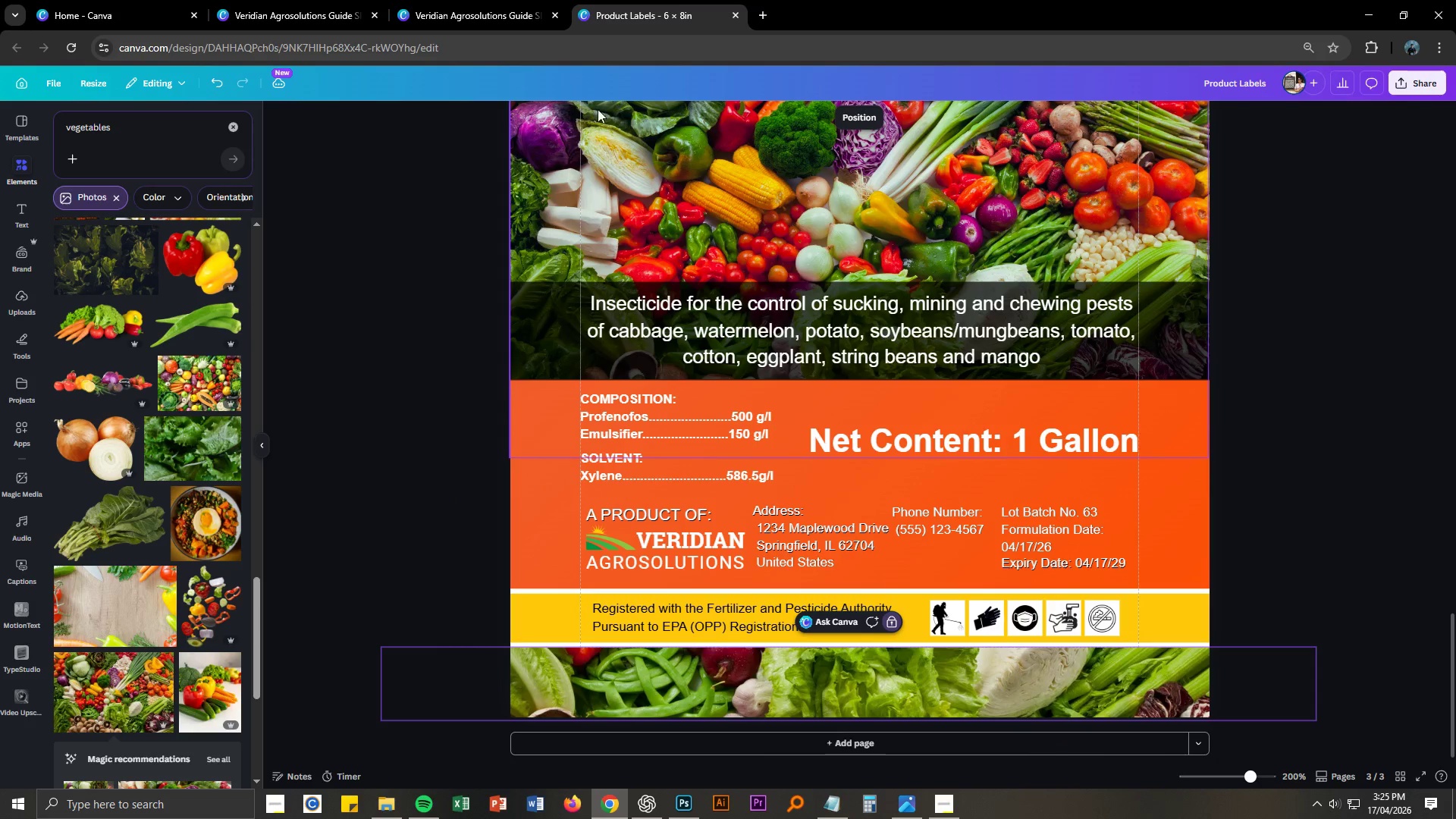 
right_click([588, 672])
 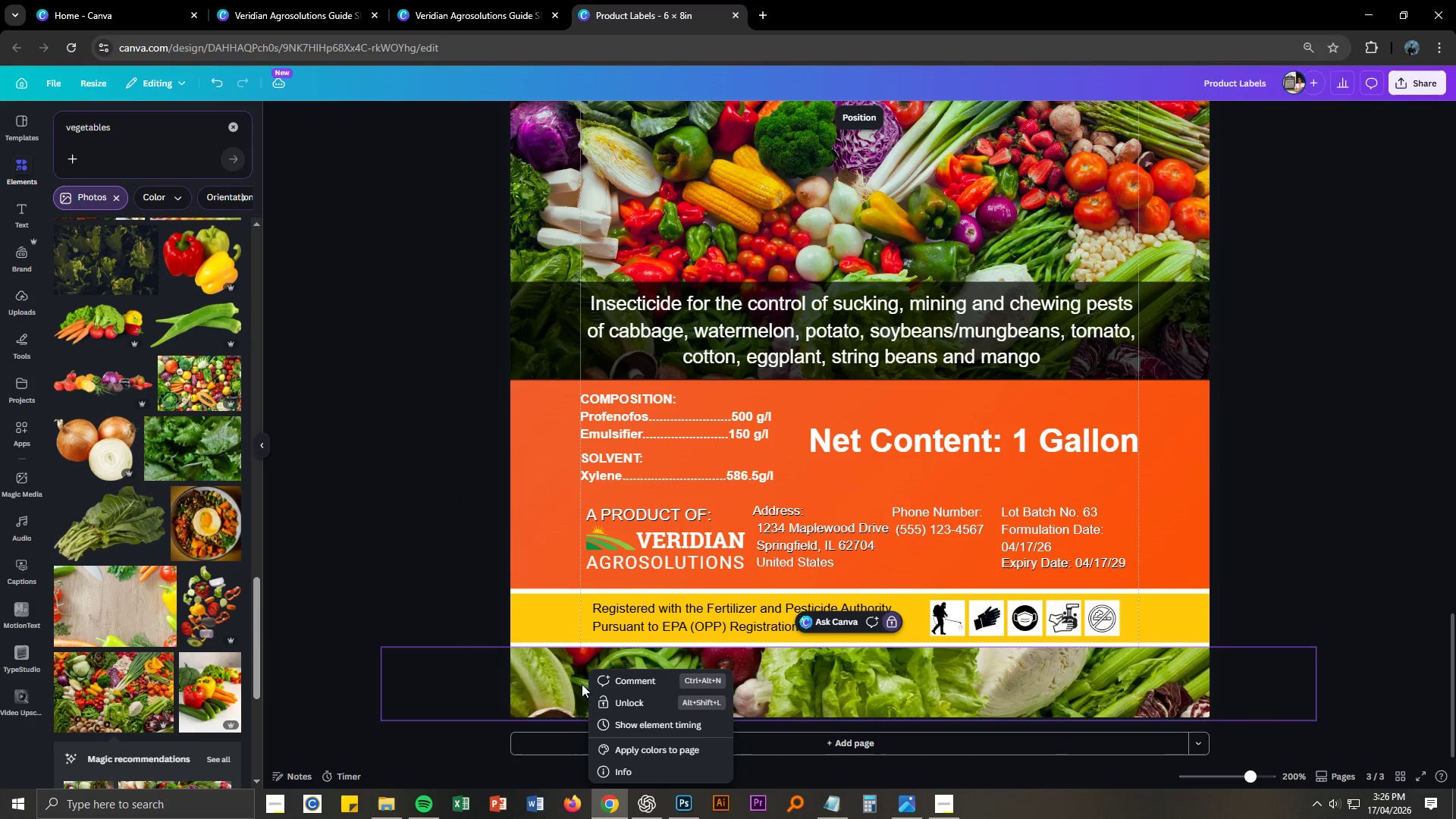 
left_click([618, 701])
 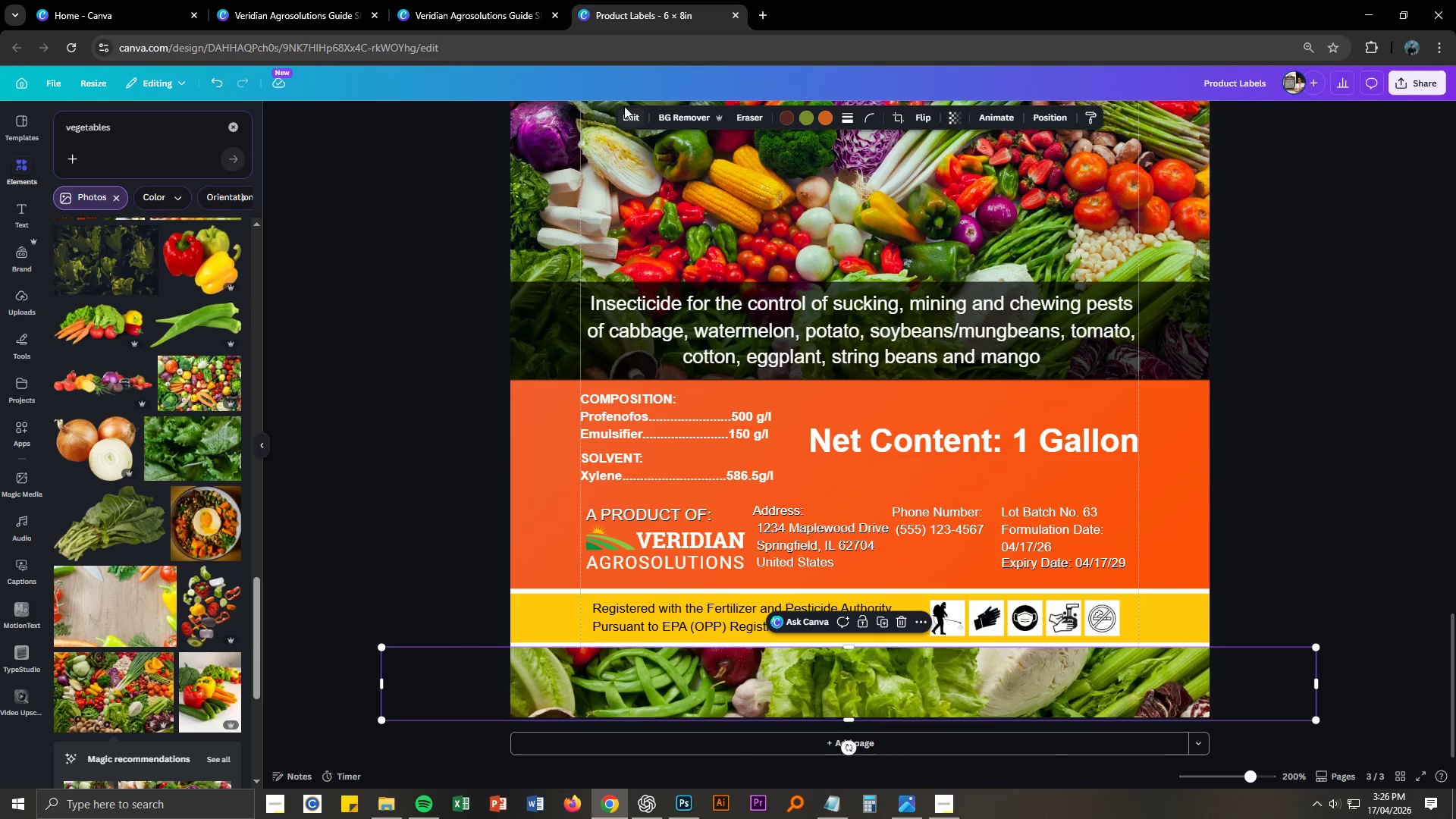 
left_click([638, 115])
 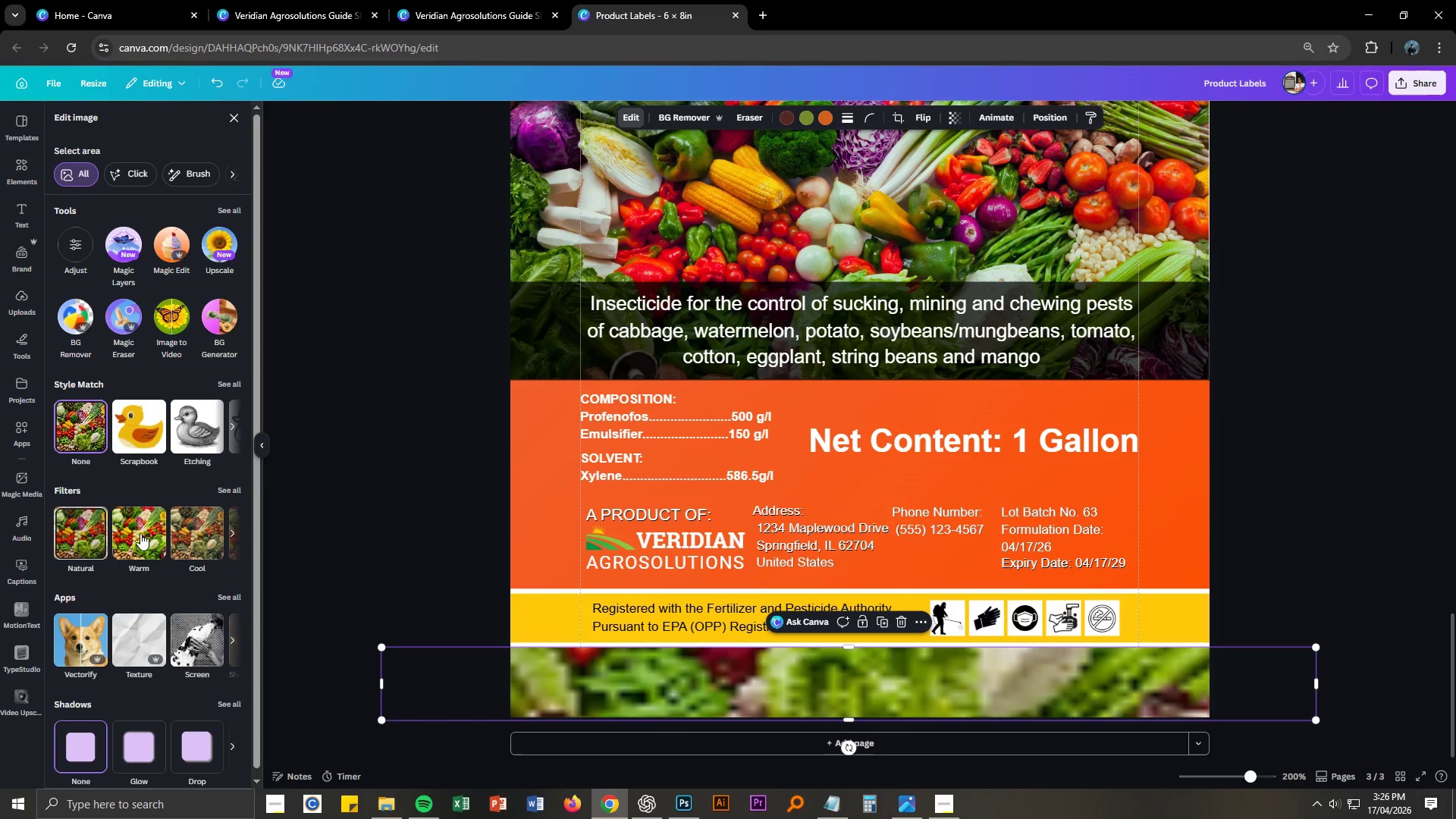 
left_click([223, 487])
 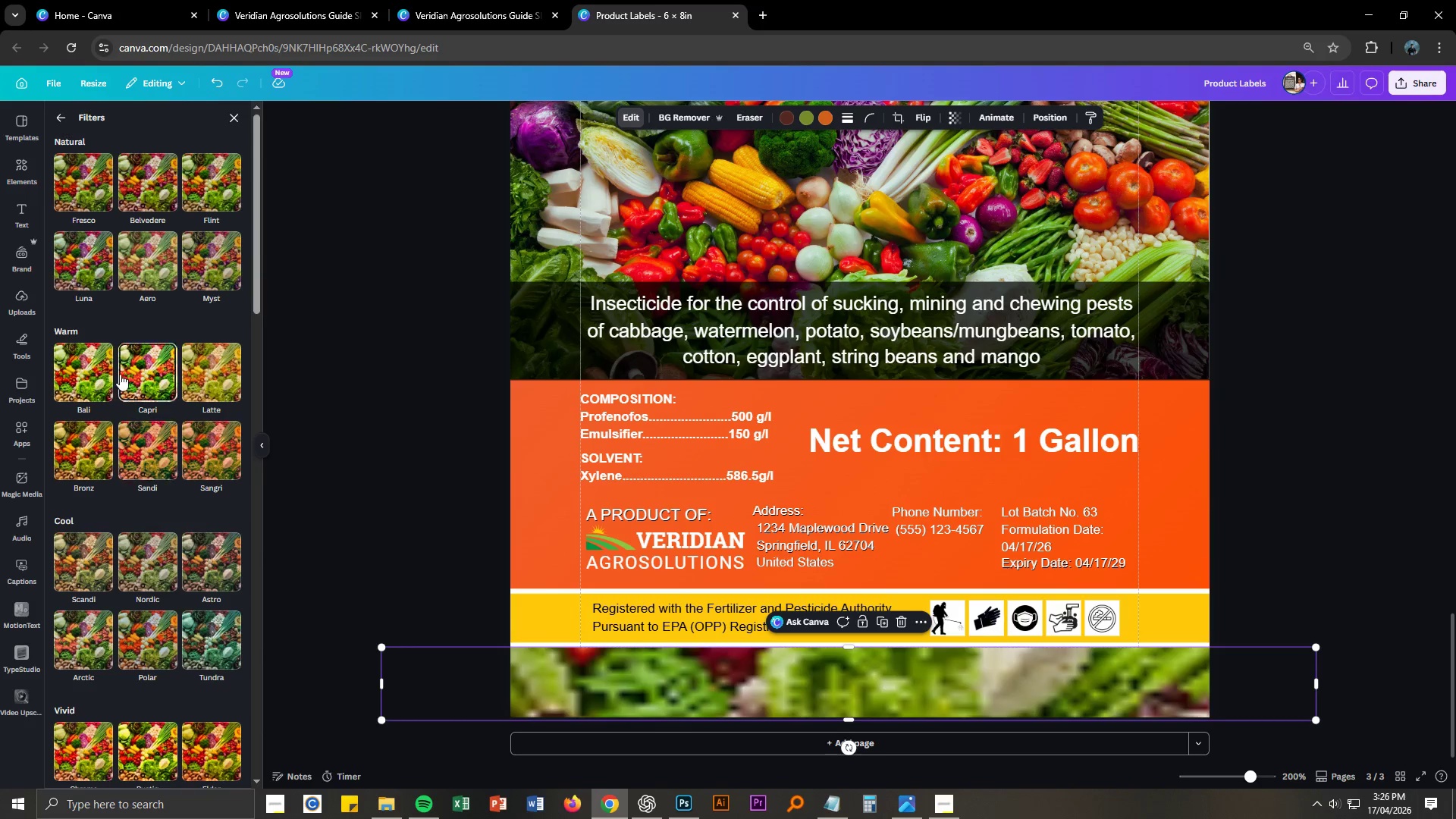 
left_click([89, 271])
 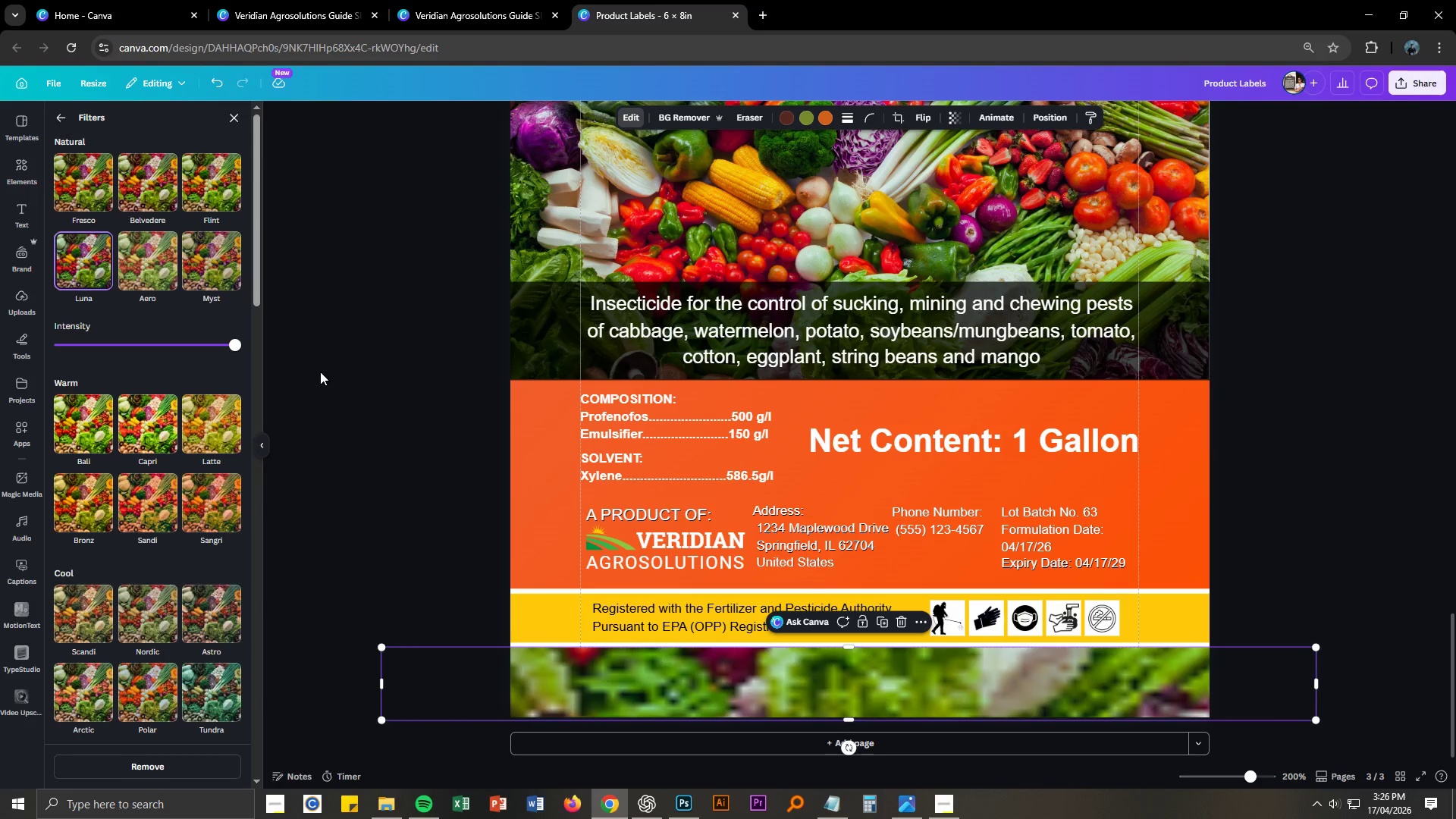 
left_click([410, 490])
 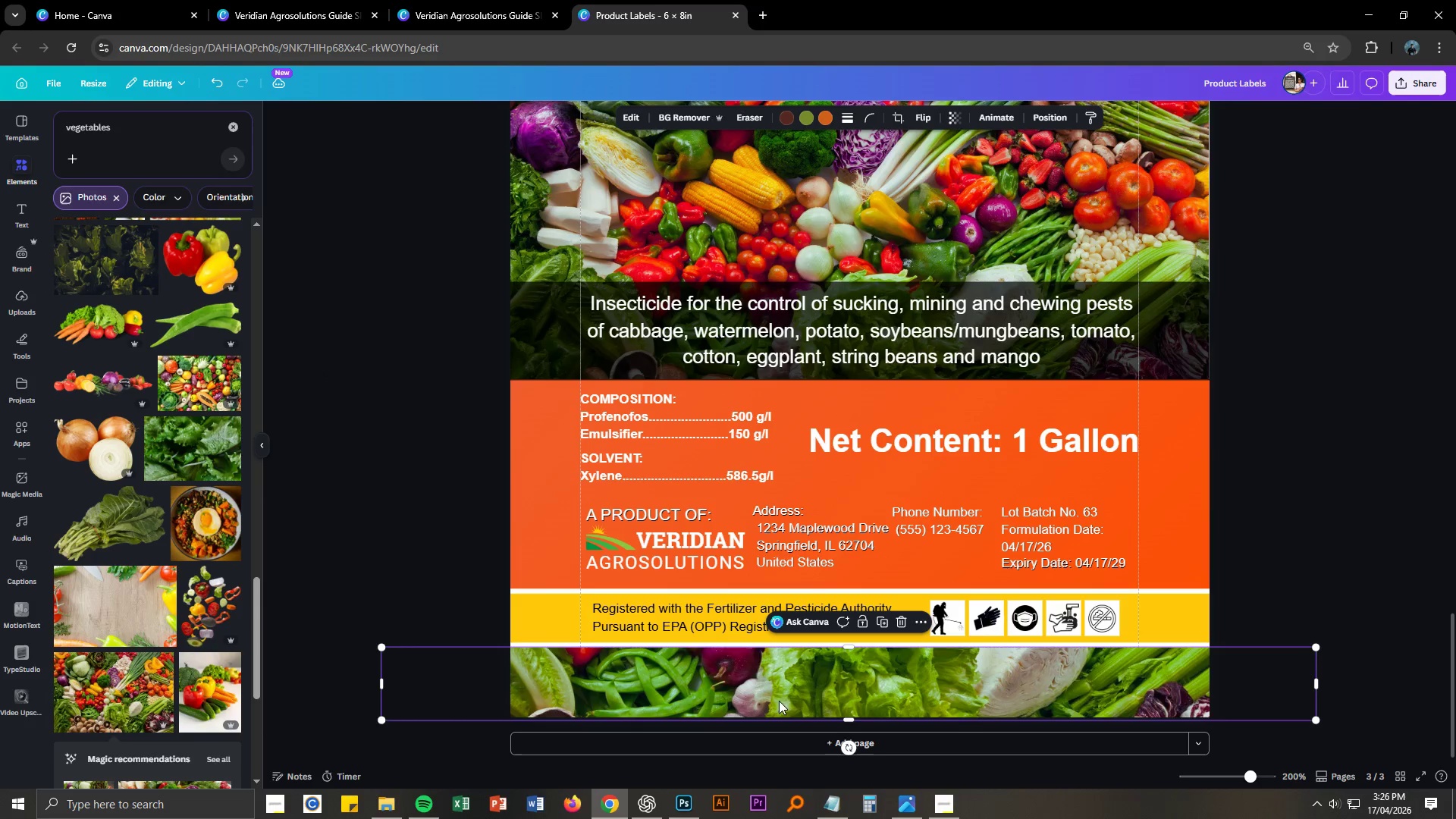 
left_click([780, 690])
 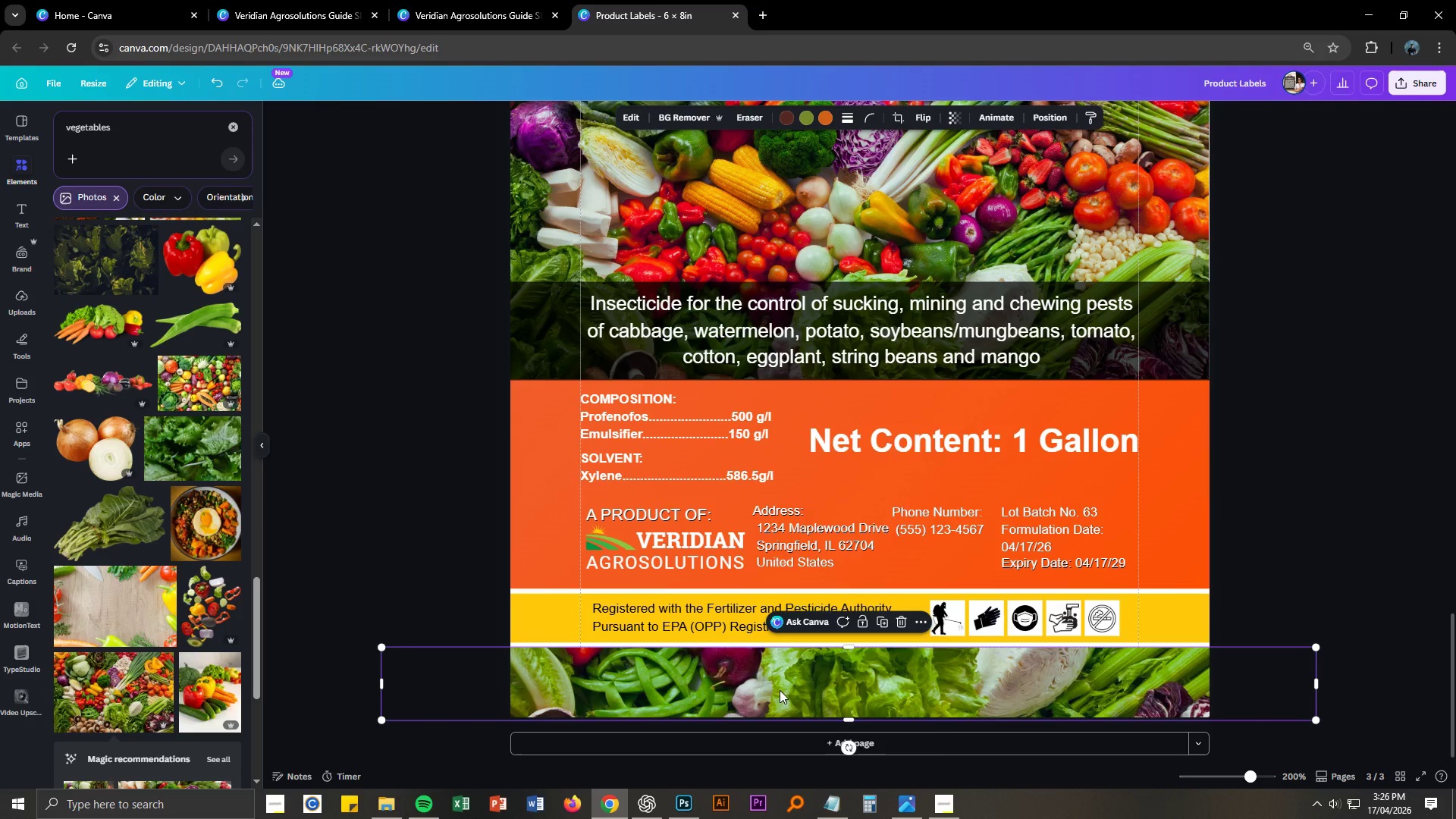 
right_click([780, 690])
 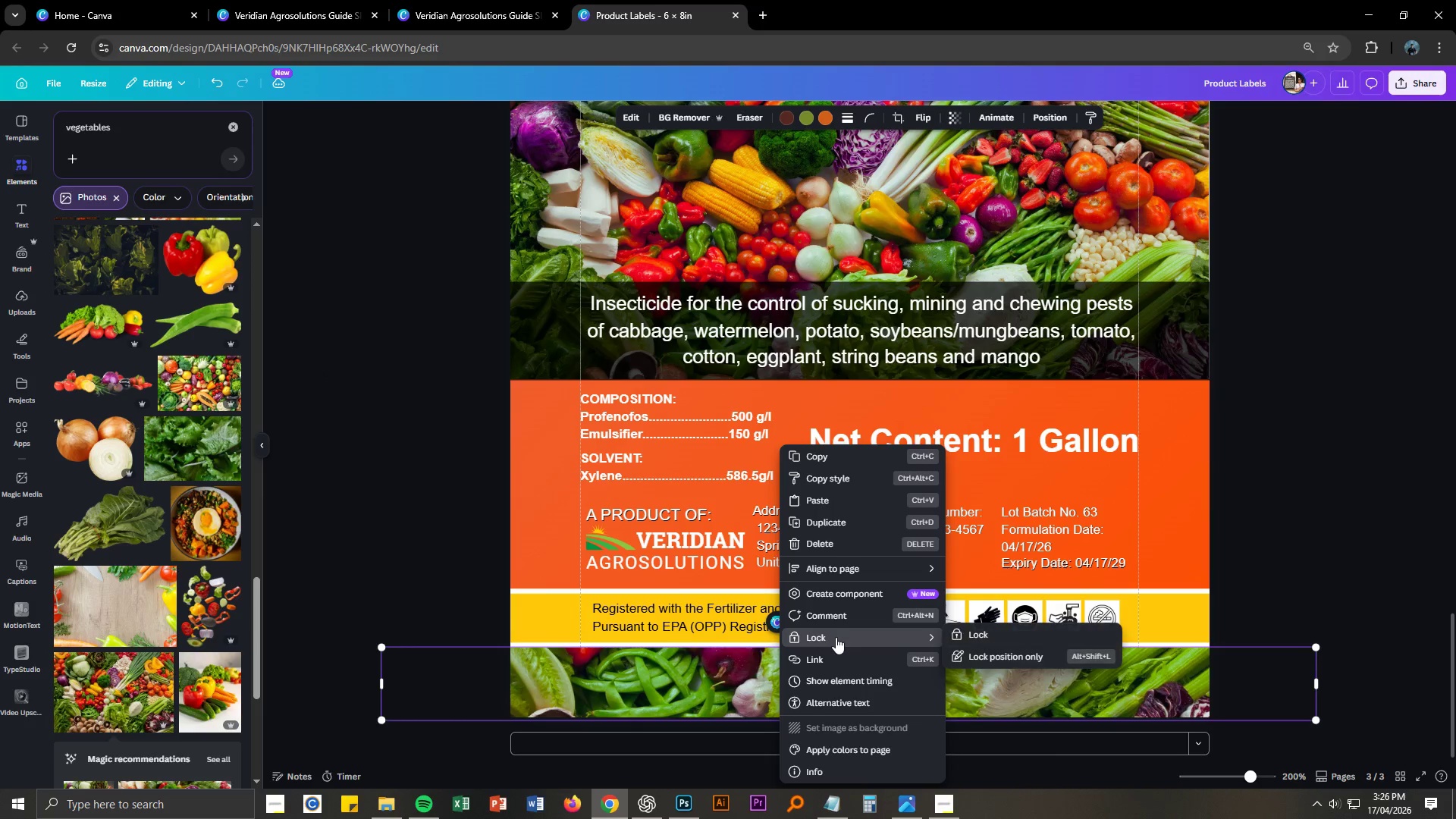 
left_click([984, 638])
 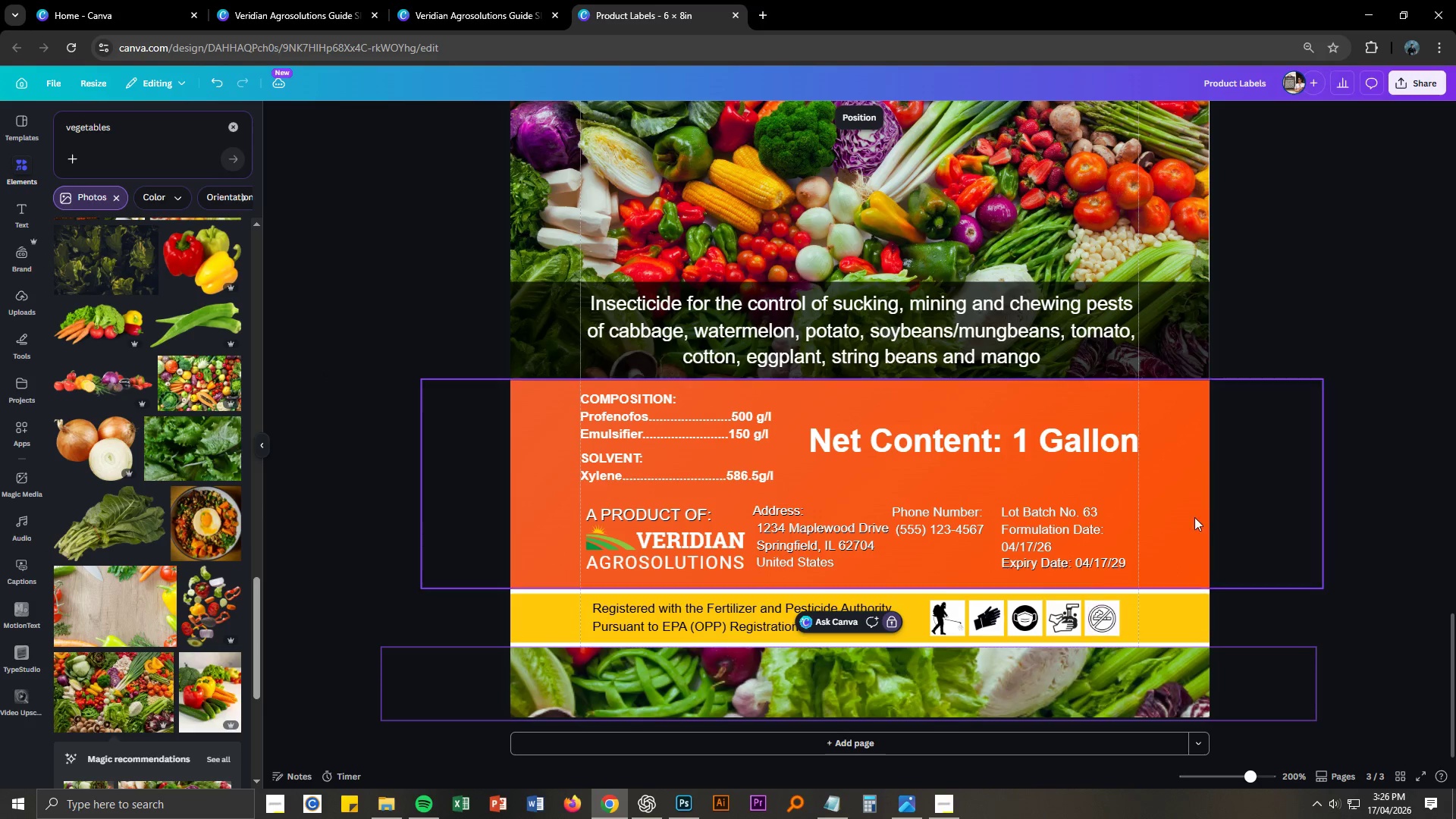 
scroll: coordinate [1194, 515], scroll_direction: up, amount: 1.0
 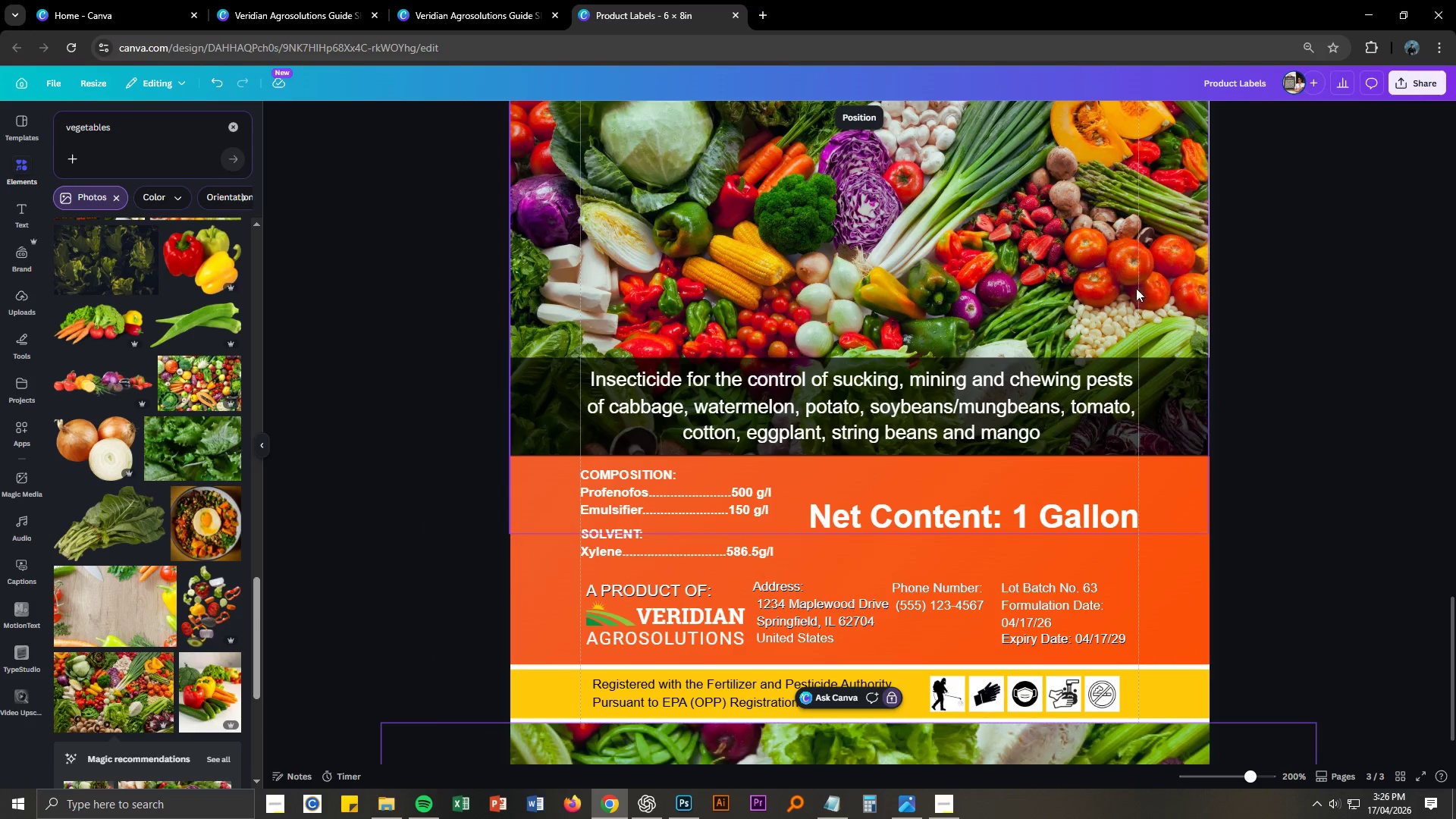 
left_click([1125, 275])
 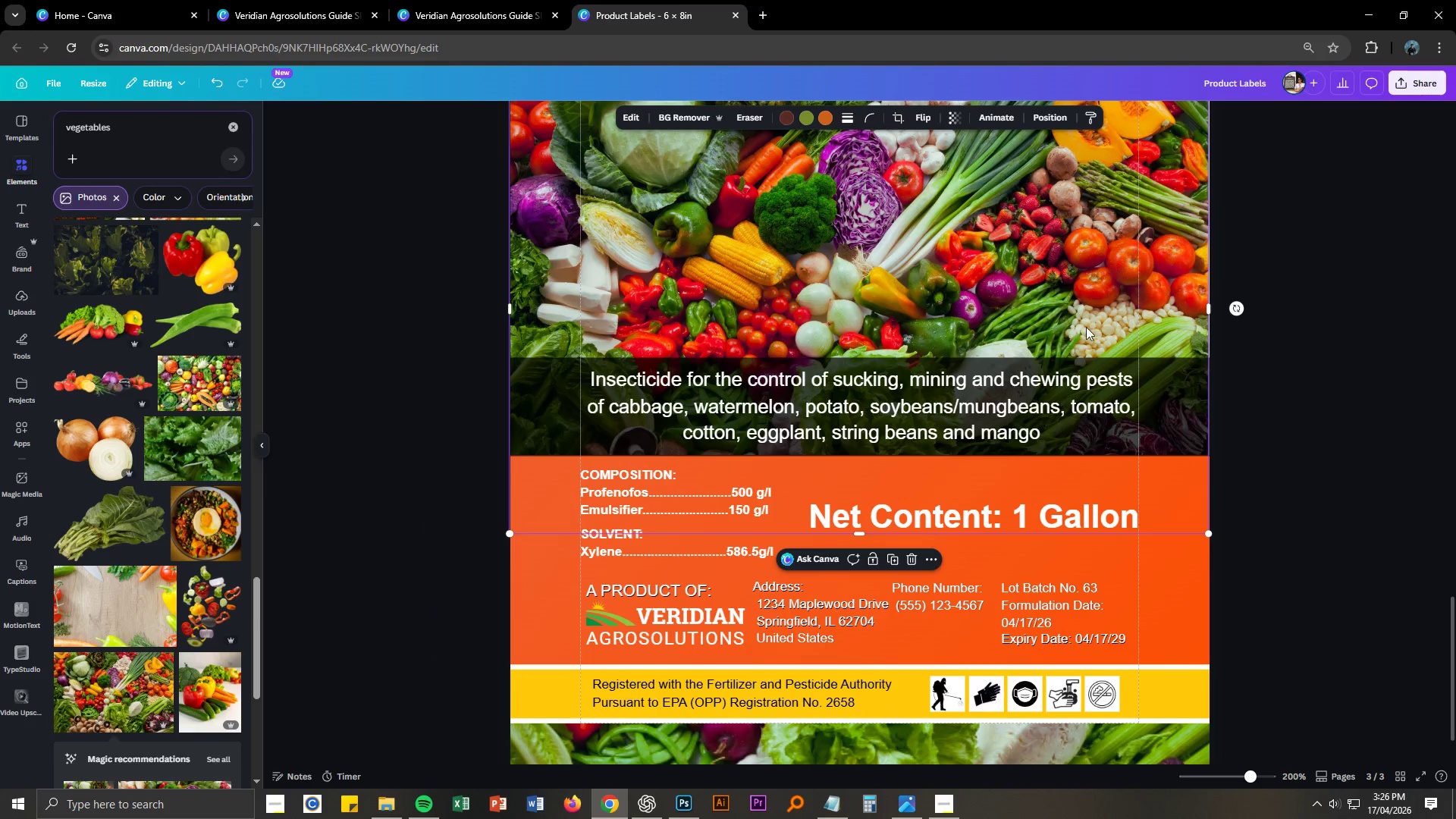 
right_click([1029, 358])
 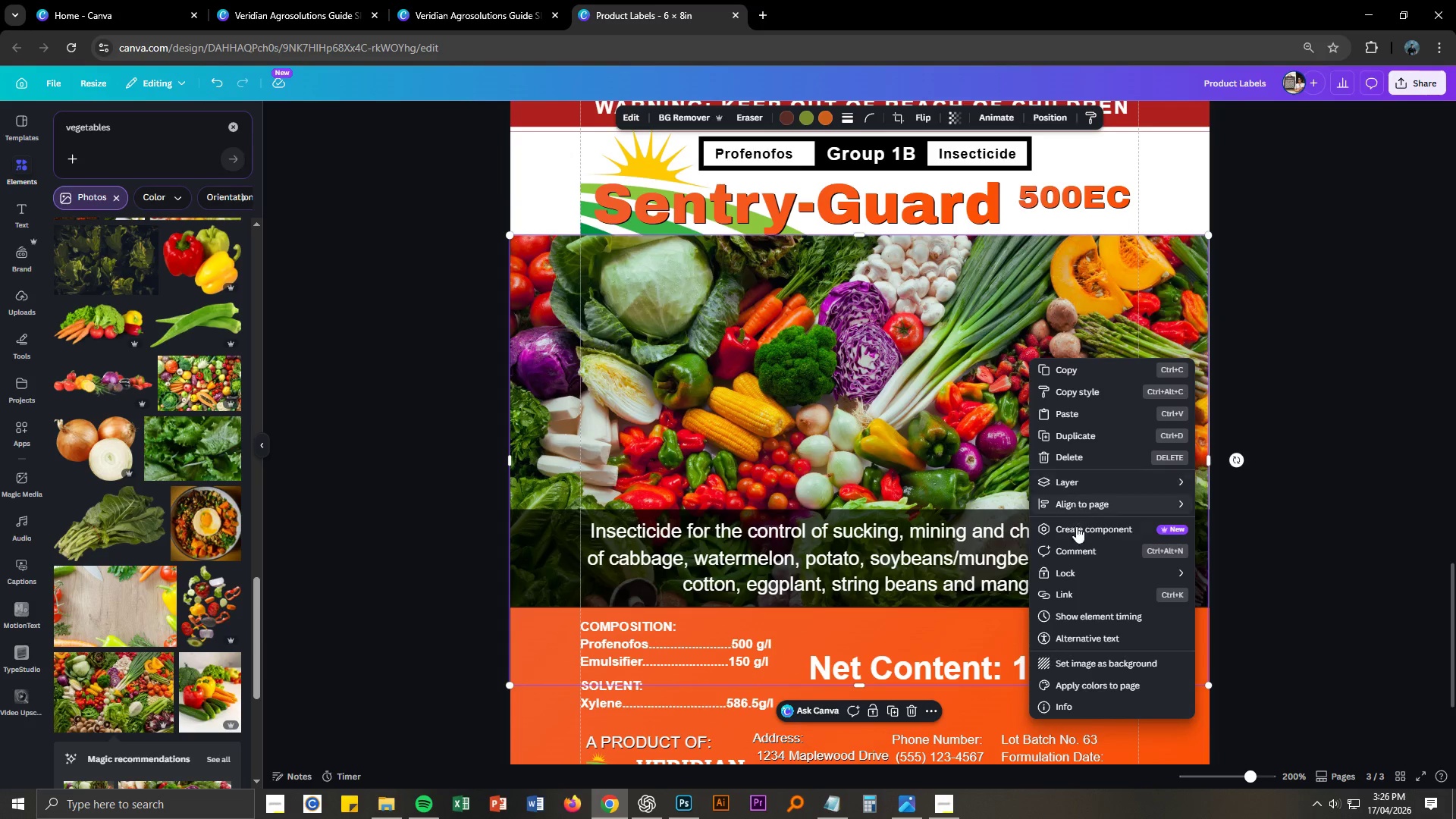 
scroll: coordinate [1029, 358], scroll_direction: up, amount: 2.0
 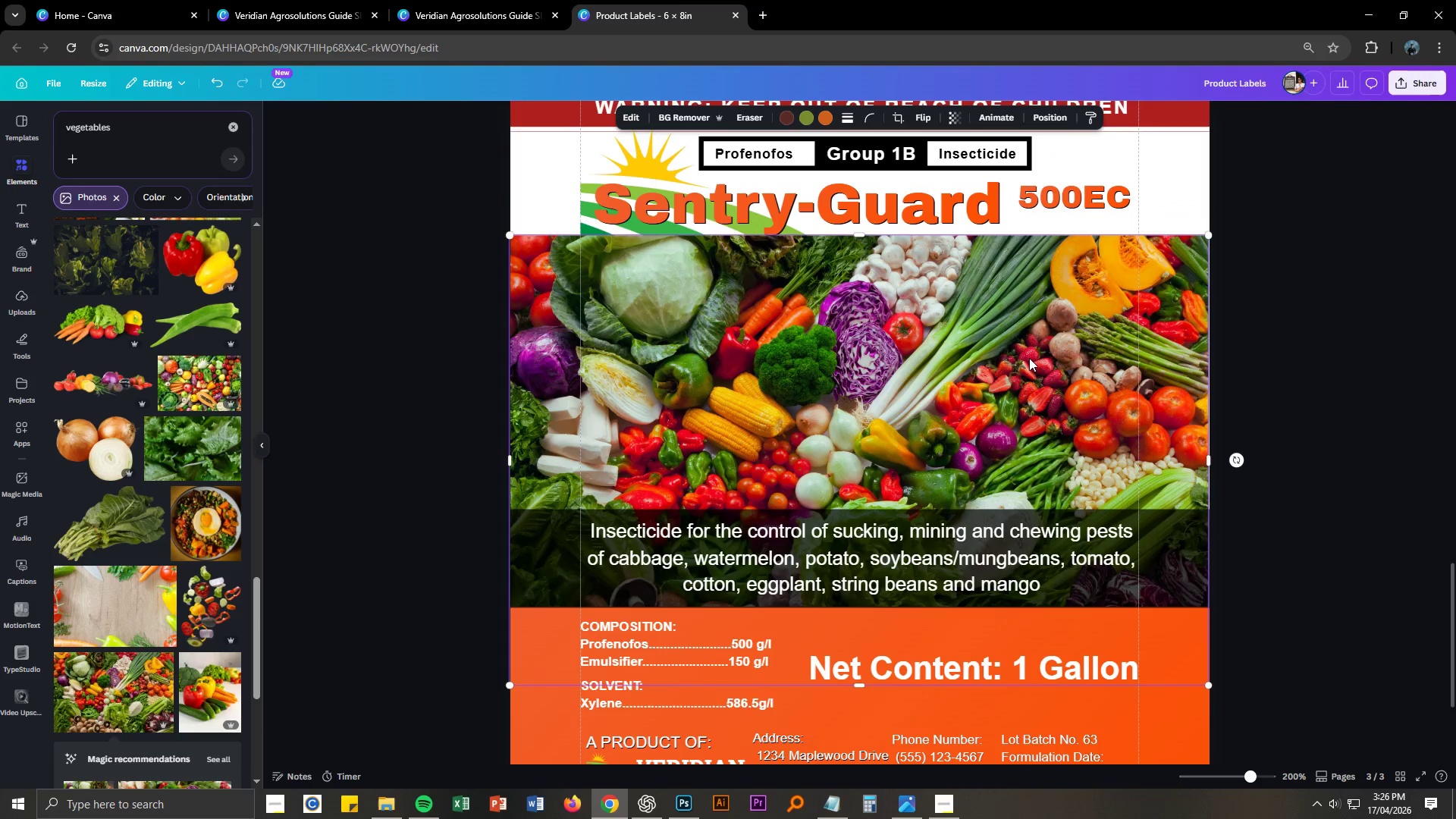 
left_click([1073, 574])
 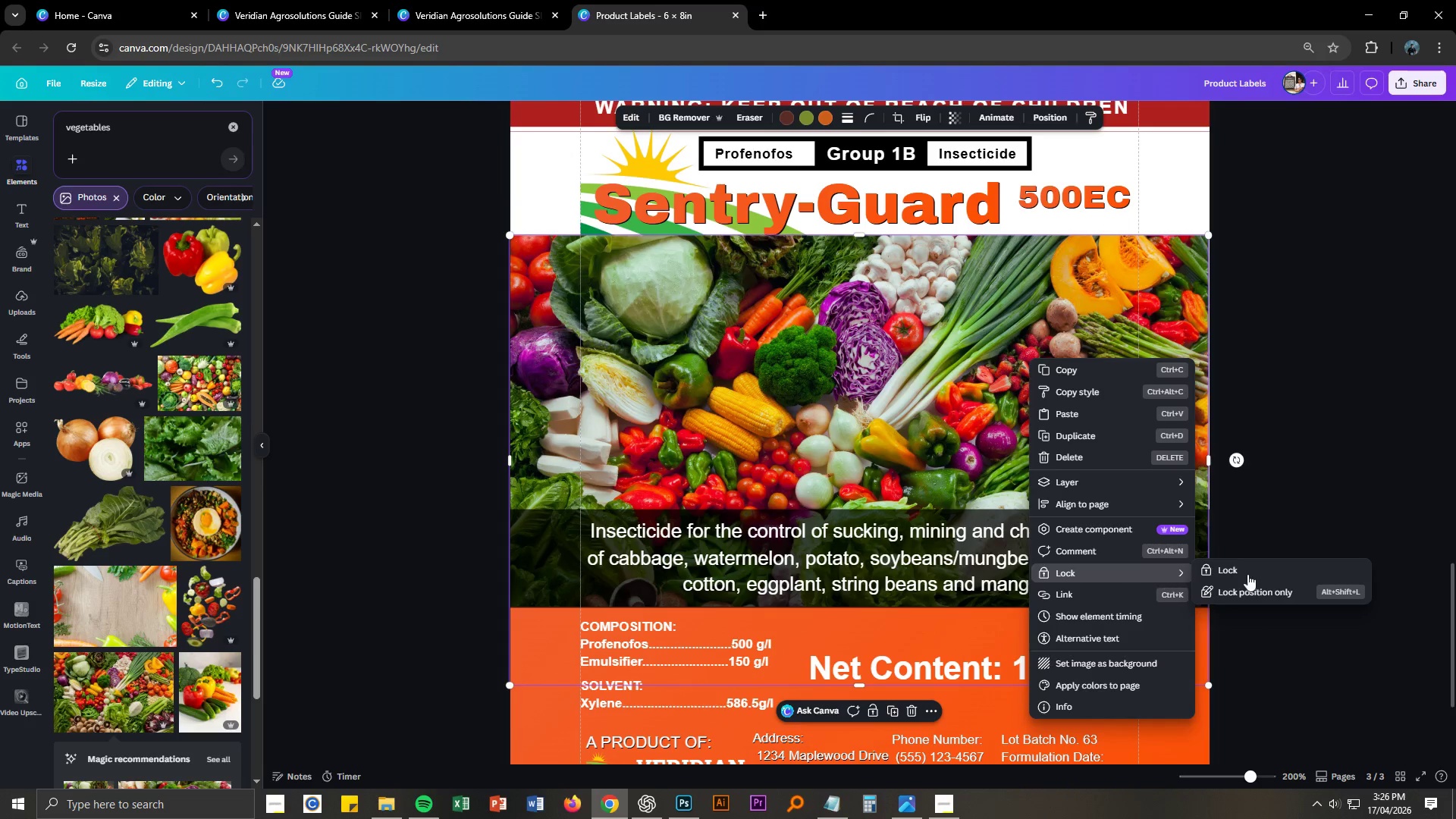 
left_click([1255, 570])
 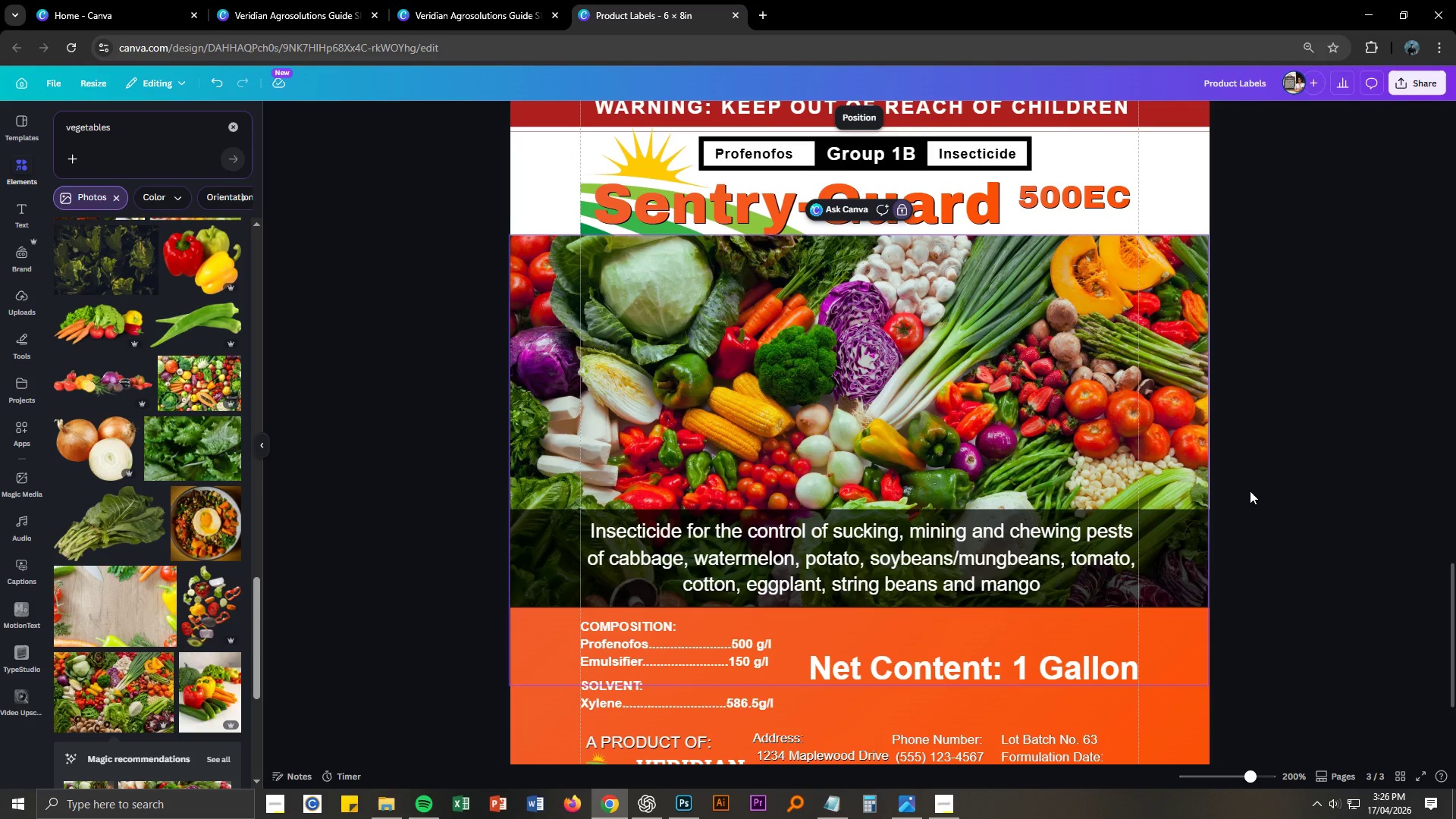 
left_click([1250, 491])
 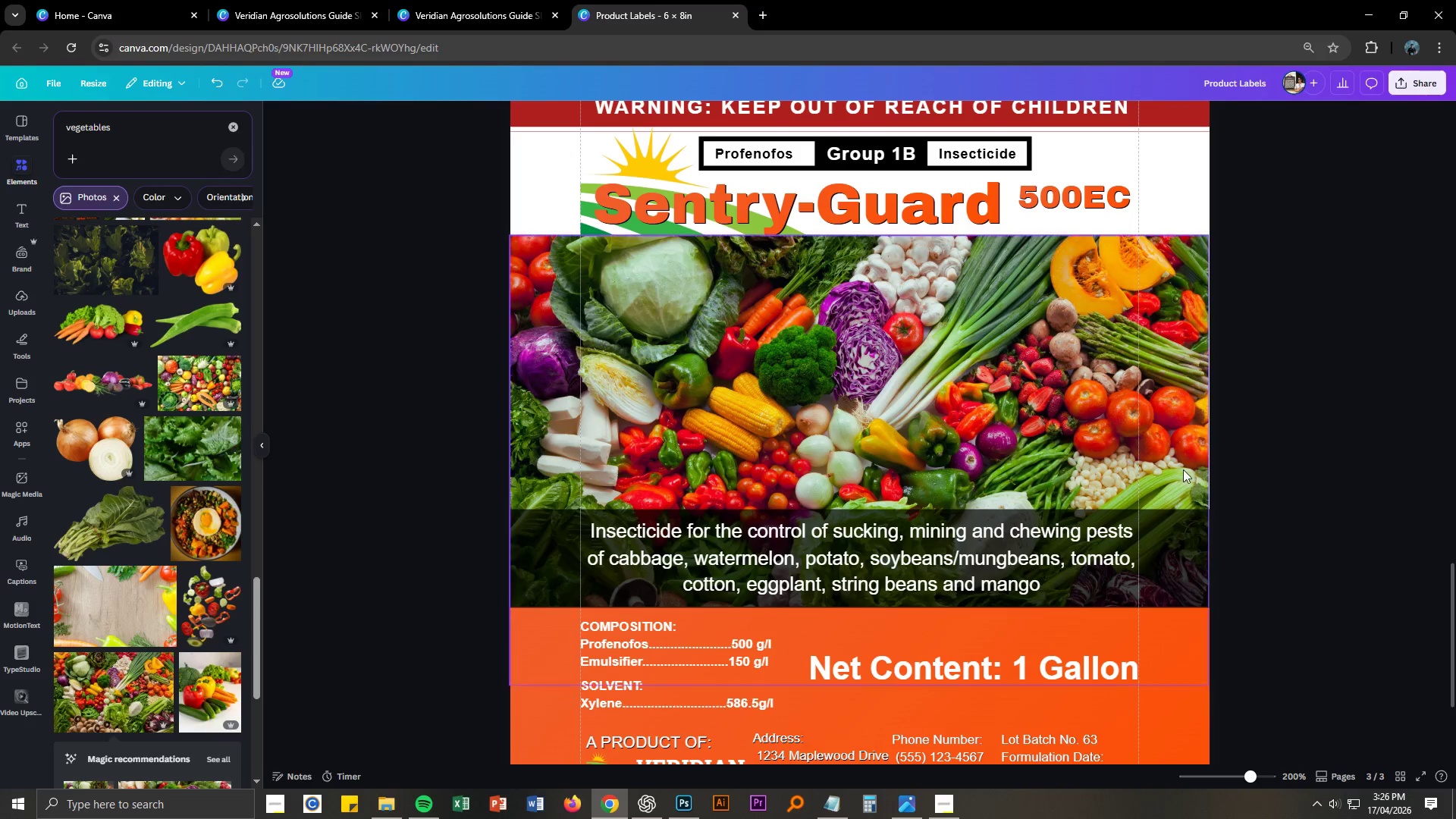 
left_click([1165, 447])
 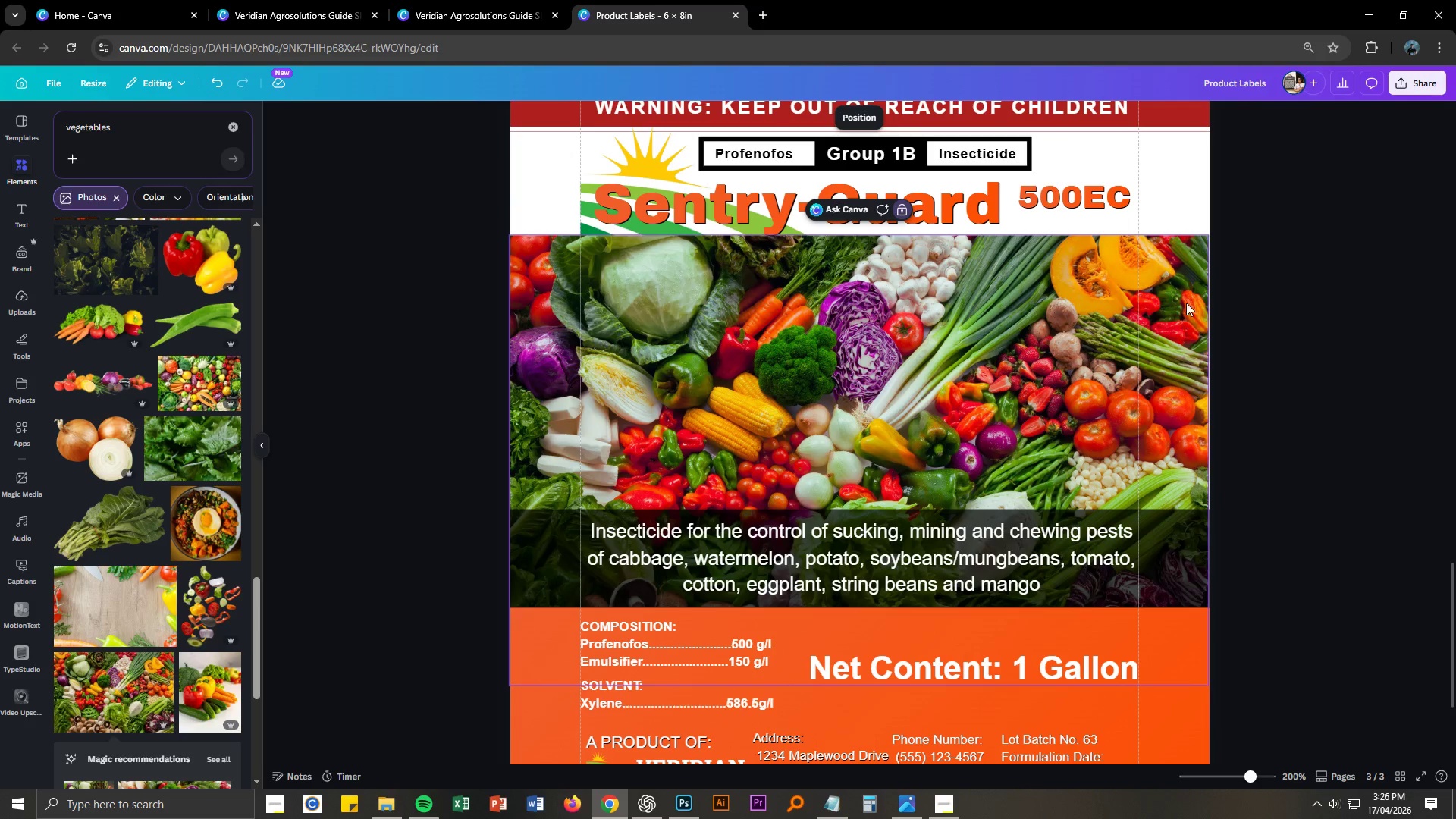 
double_click([1190, 269])
 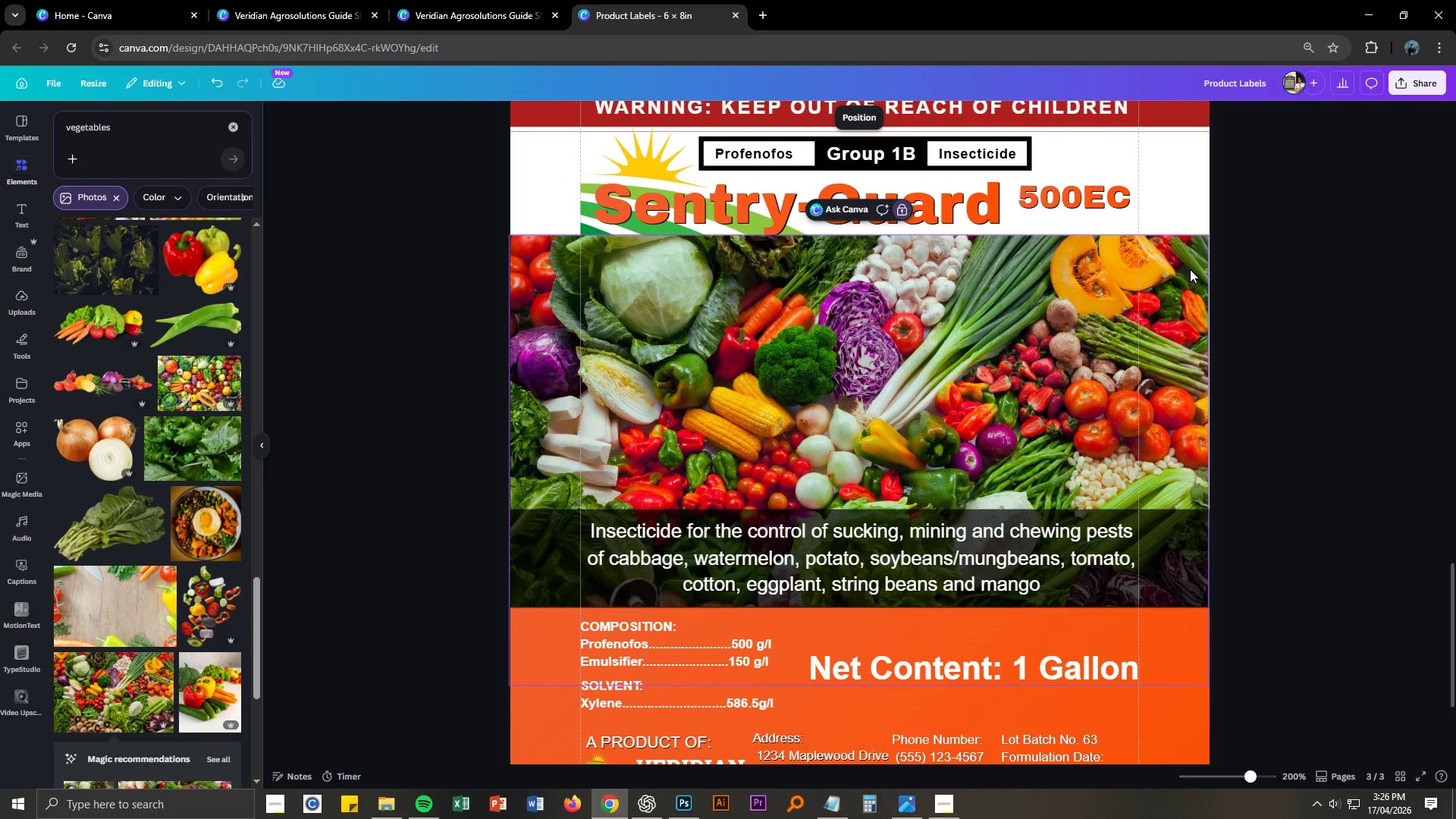 
triple_click([1190, 269])
 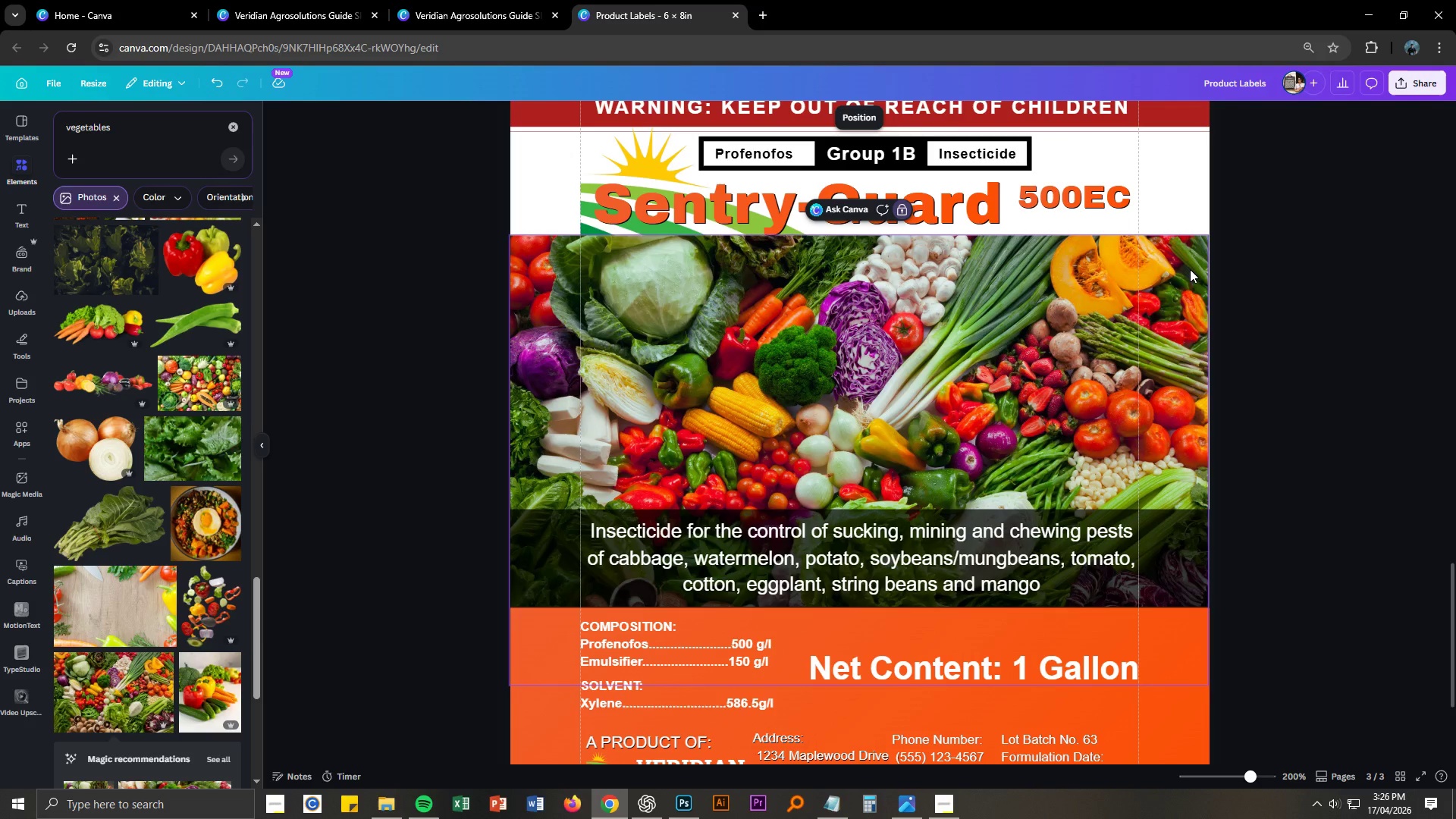 
right_click([1190, 269])
 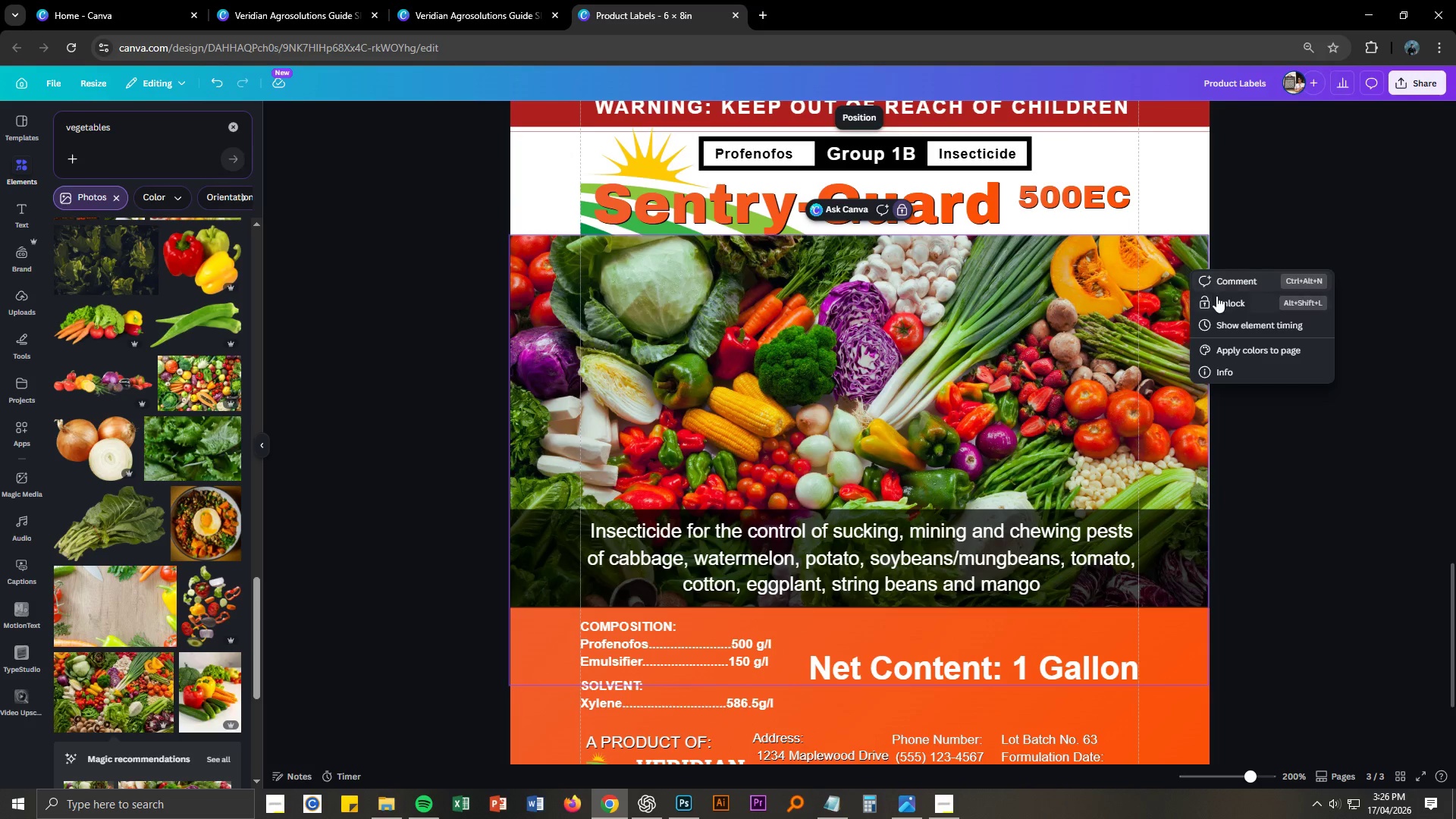 
left_click([1217, 298])
 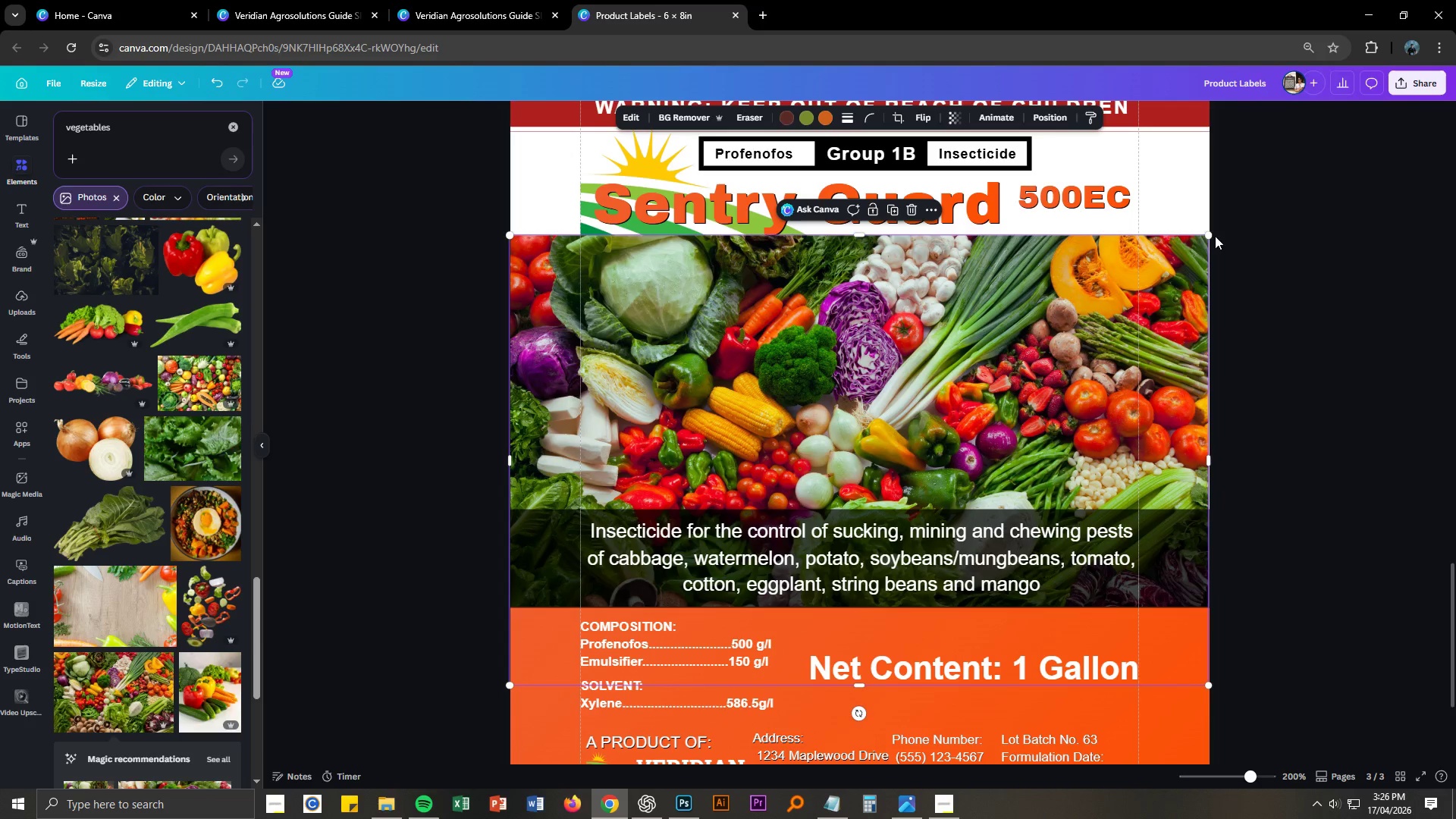 
left_click_drag(start_coordinate=[1210, 233], to_coordinate=[1222, 230])
 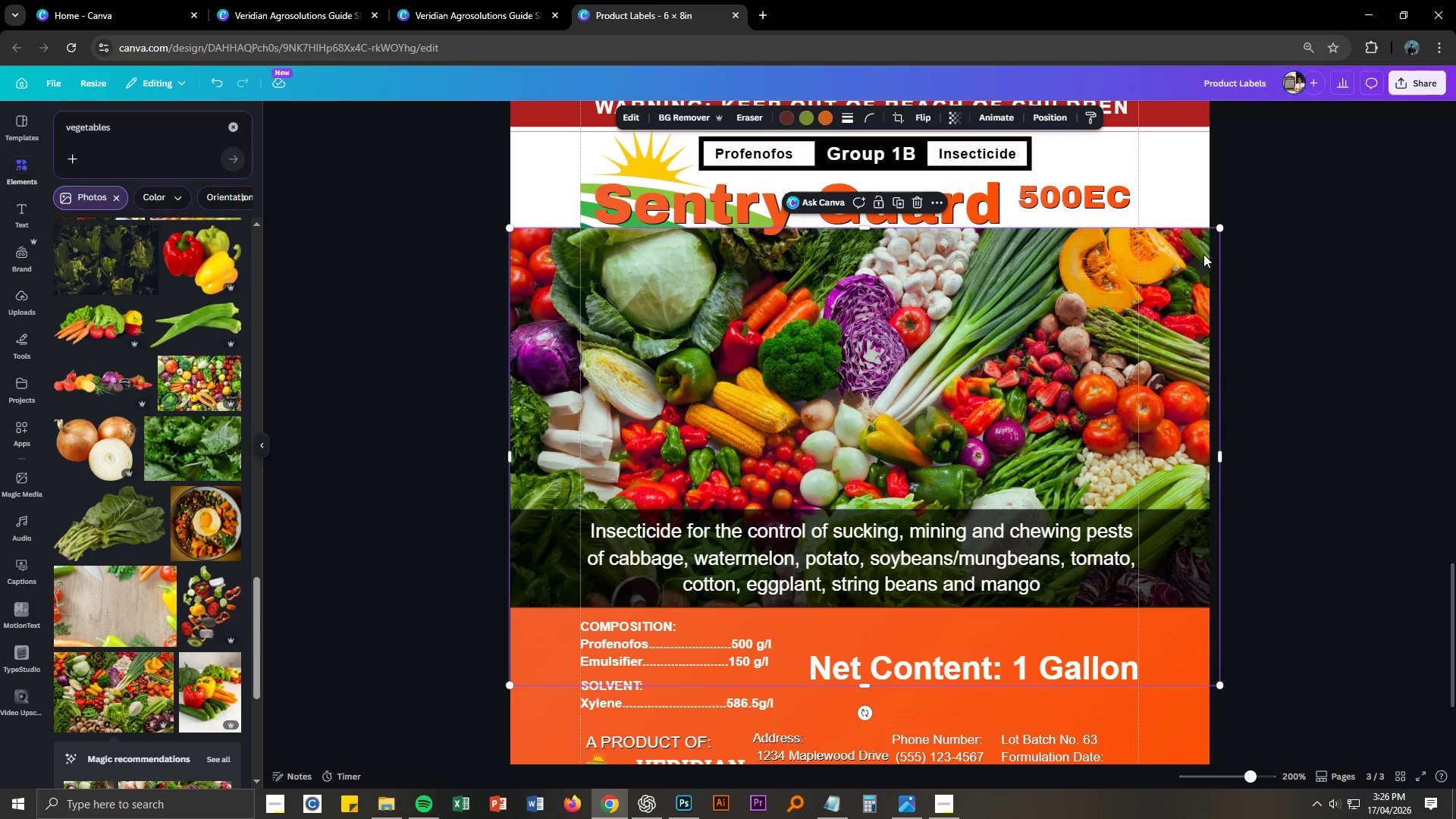 
left_click_drag(start_coordinate=[1115, 248], to_coordinate=[1115, 262])
 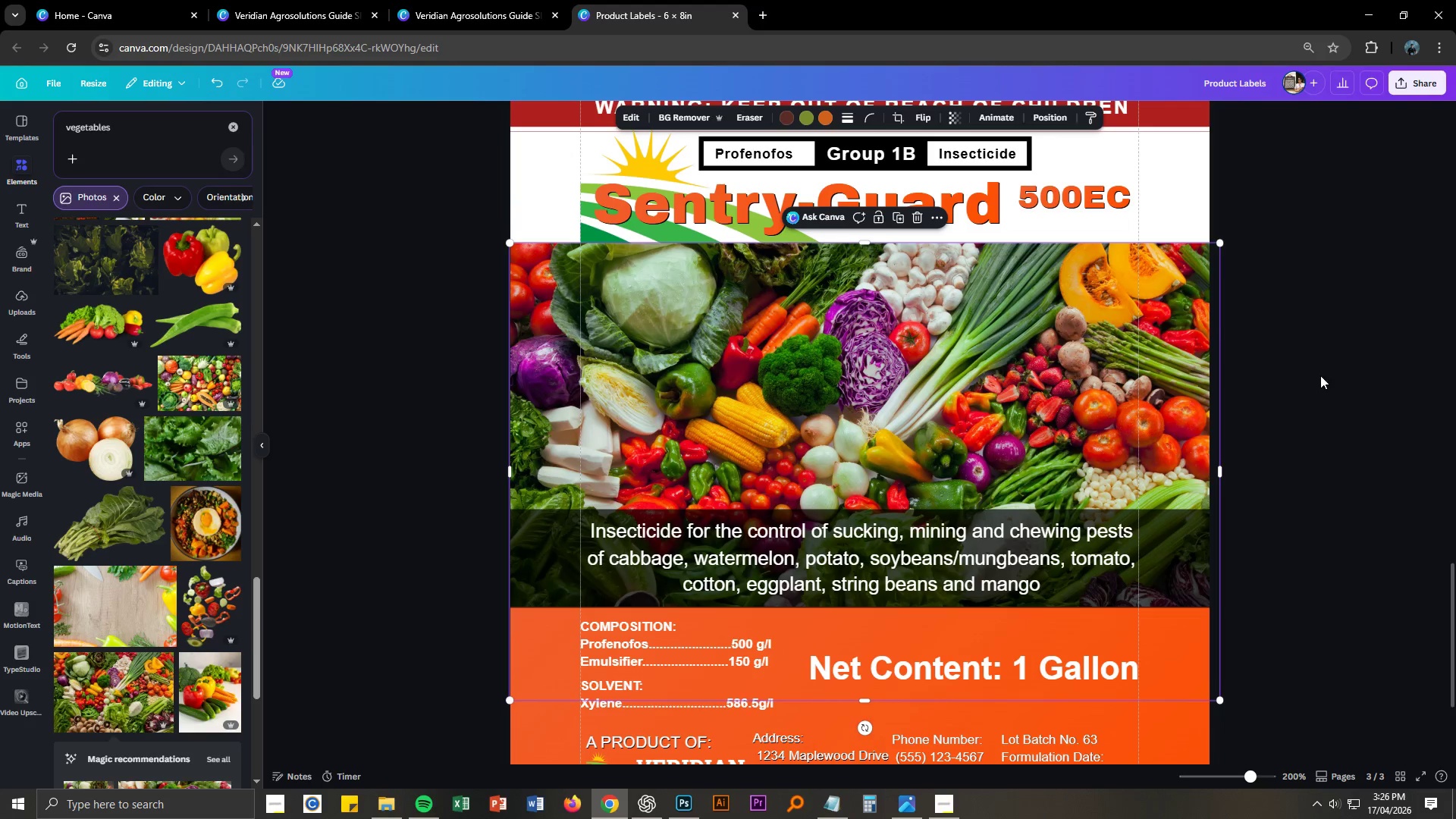 
left_click([1320, 378])
 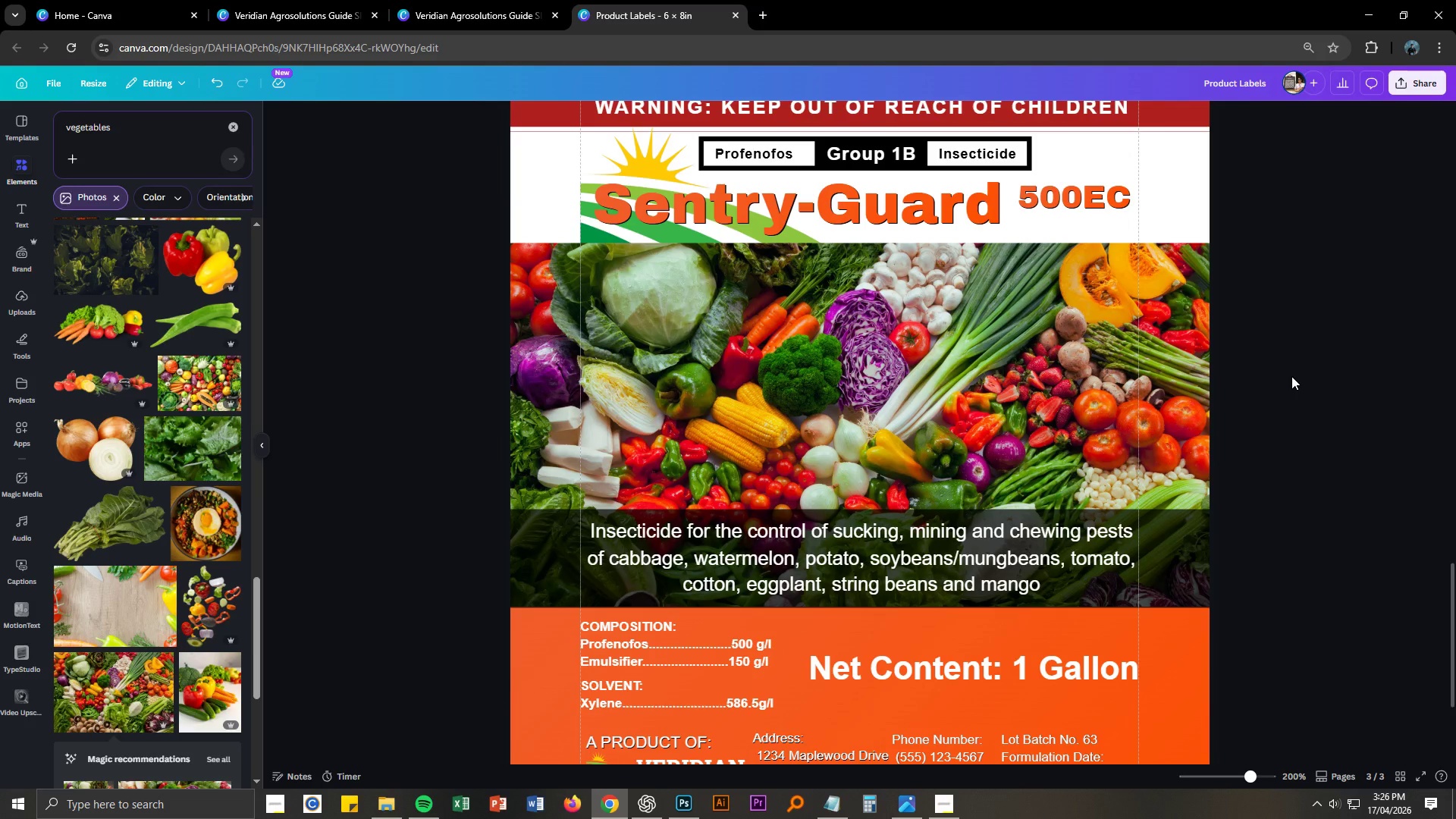 
left_click([1196, 370])
 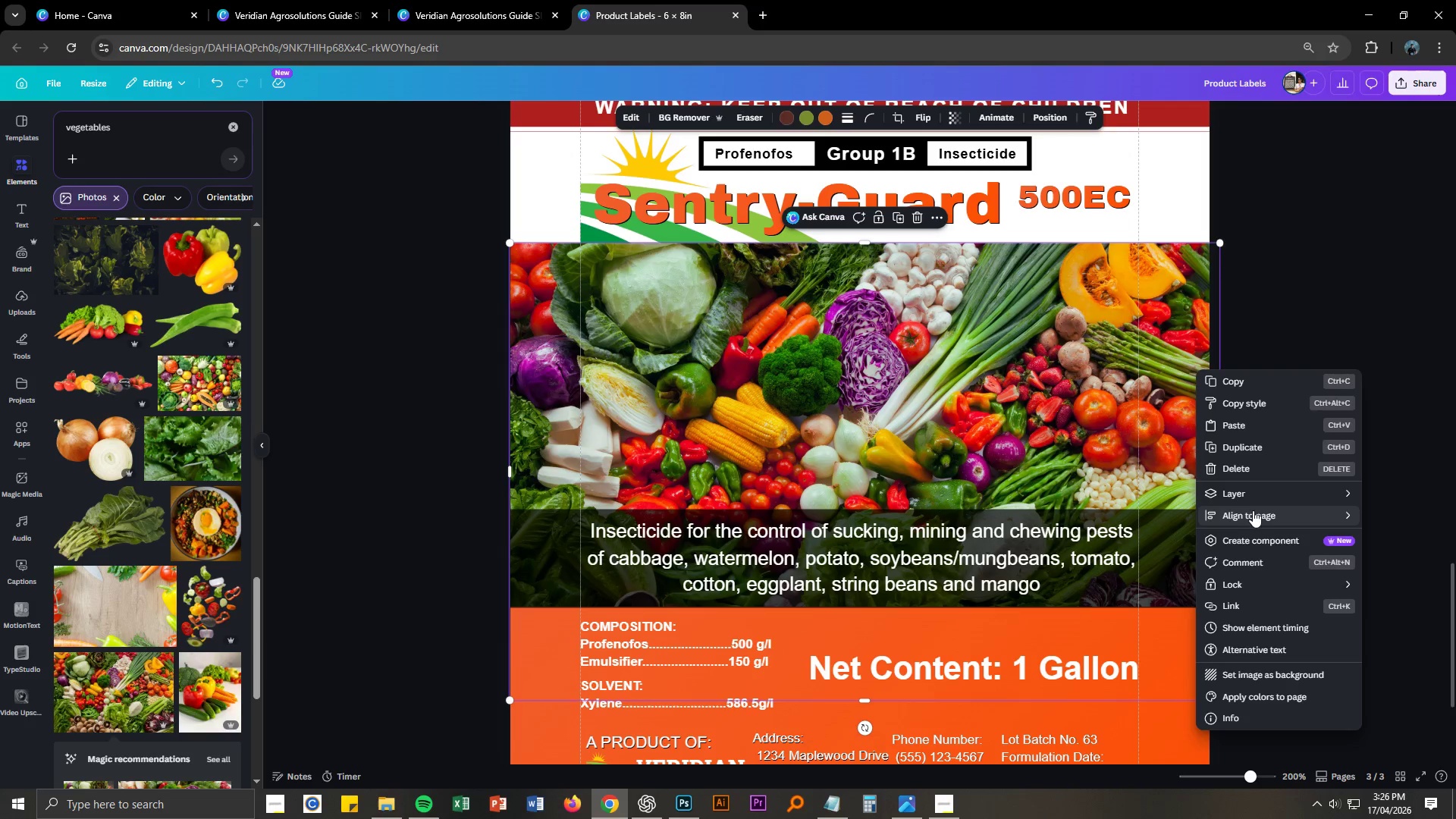 
left_click([1239, 583])
 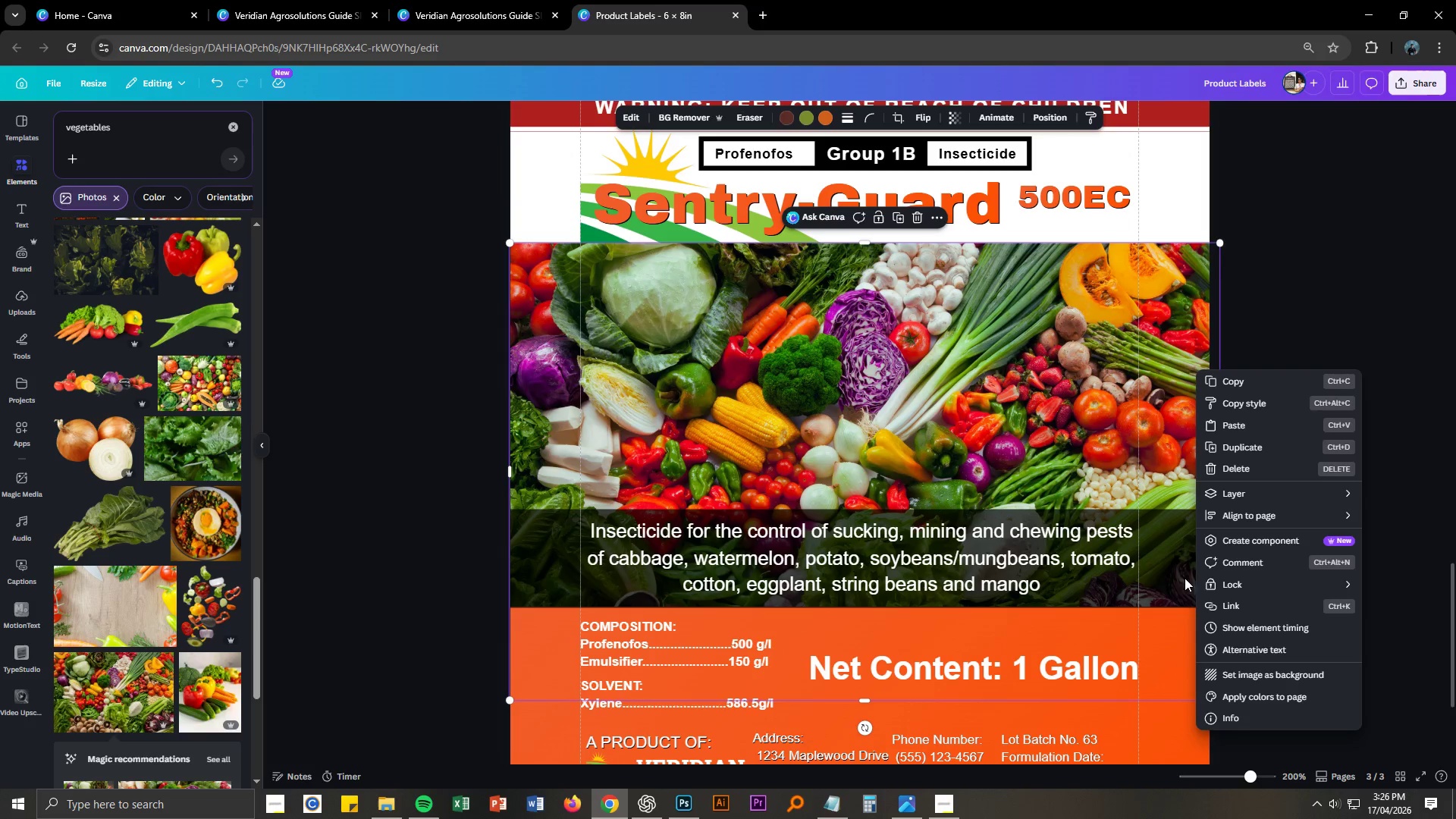 
left_click([1224, 582])
 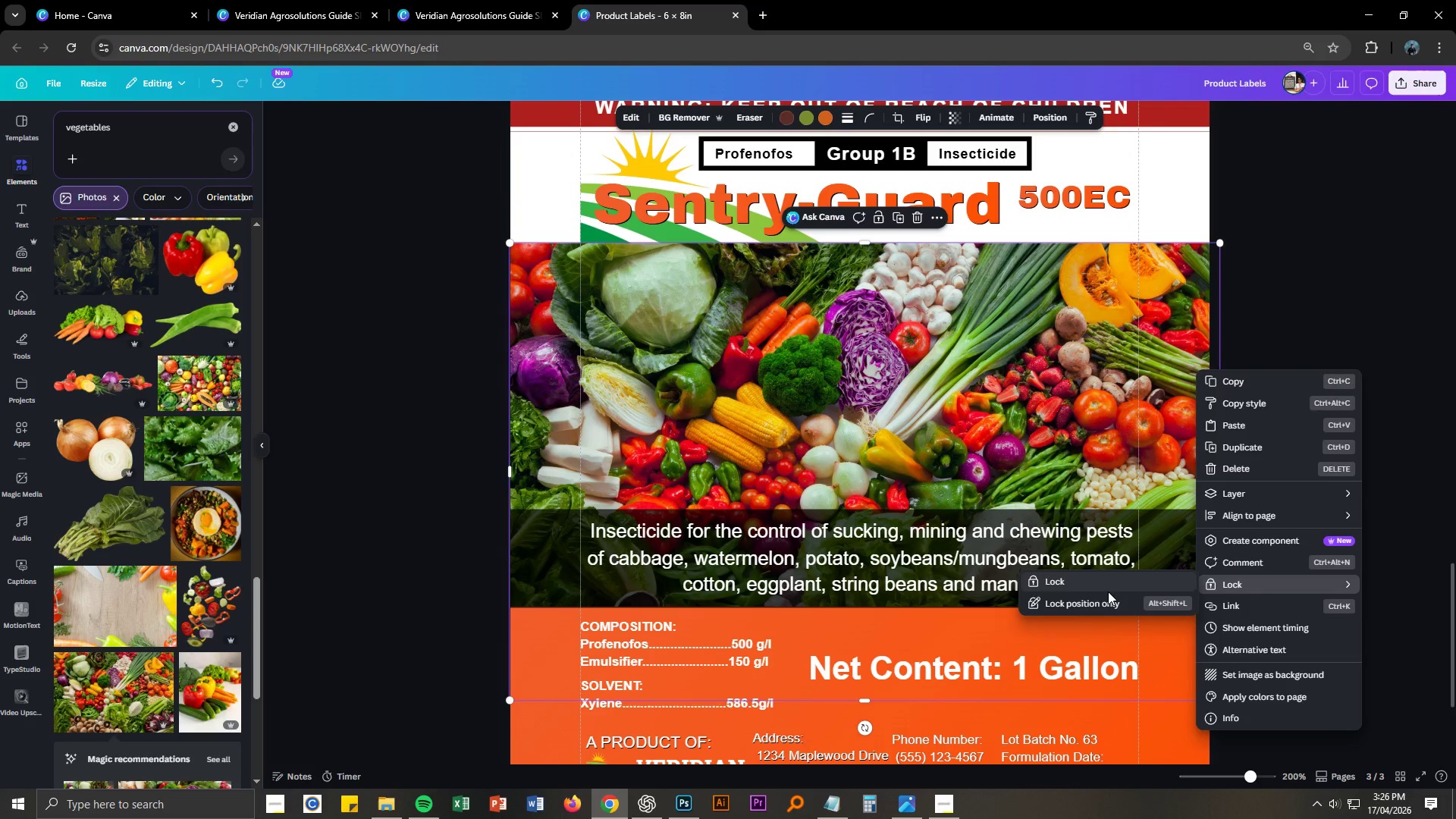 
left_click([1106, 592])
 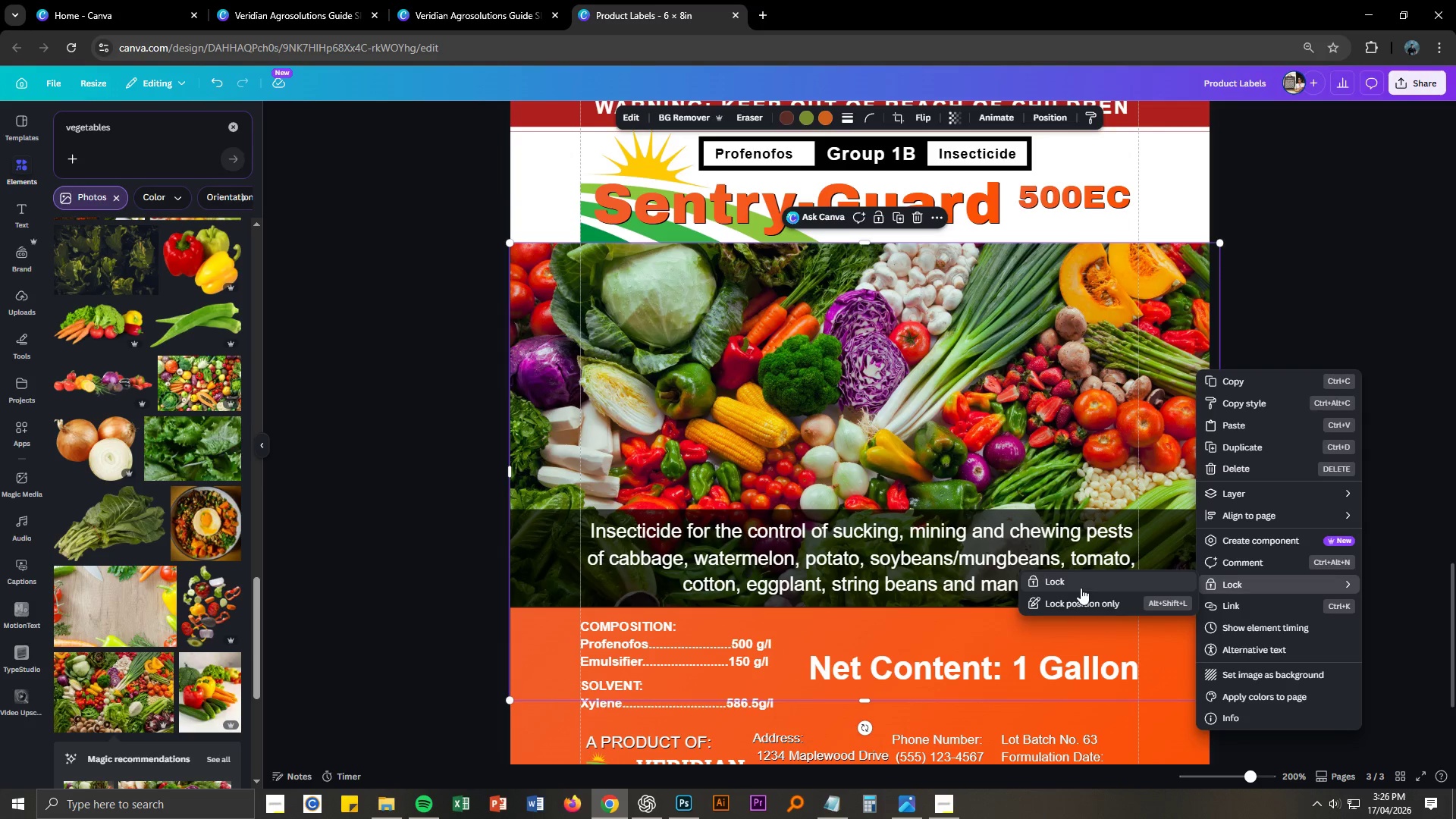 
left_click([1078, 588])
 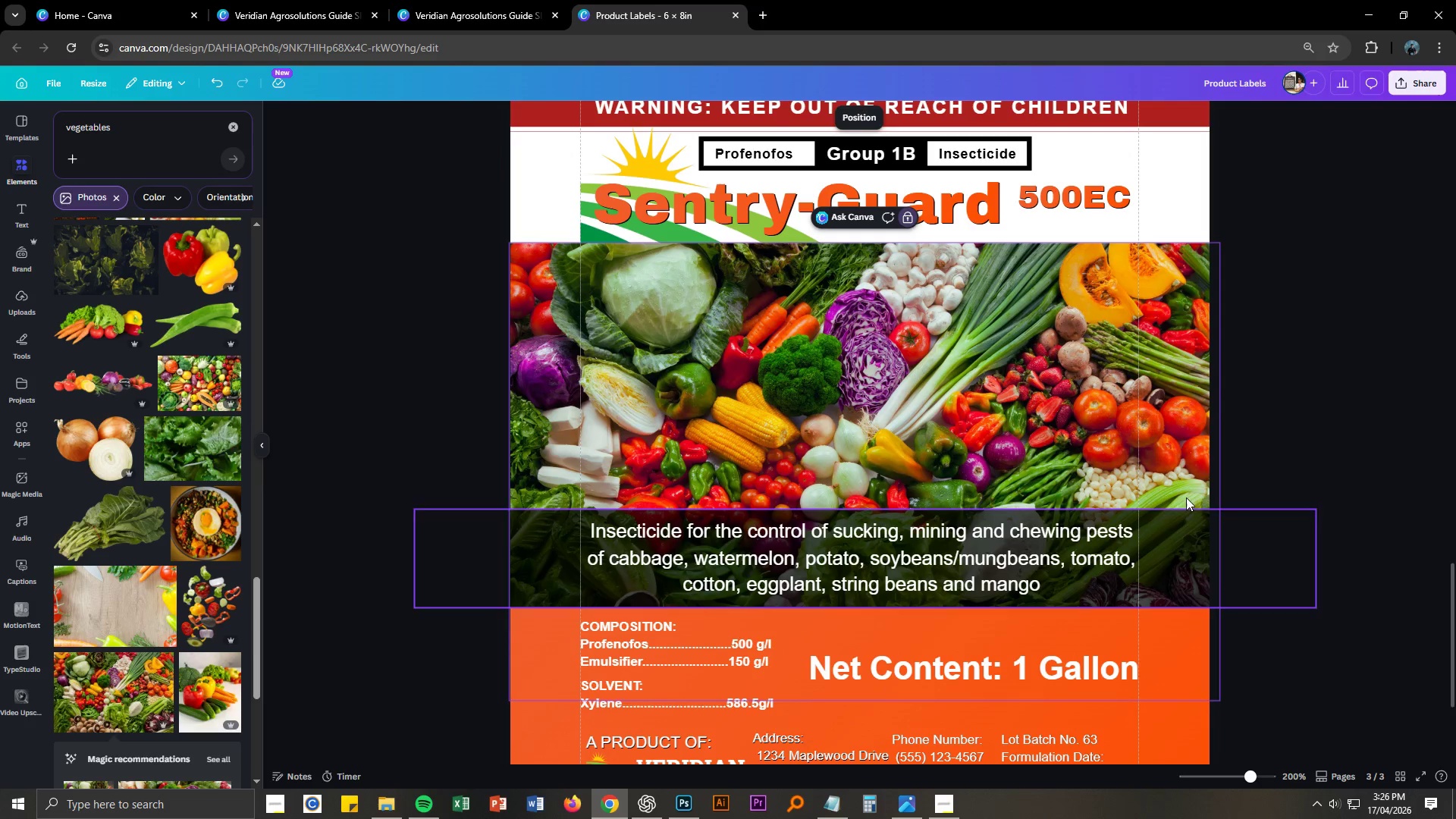 
left_click([1375, 419])
 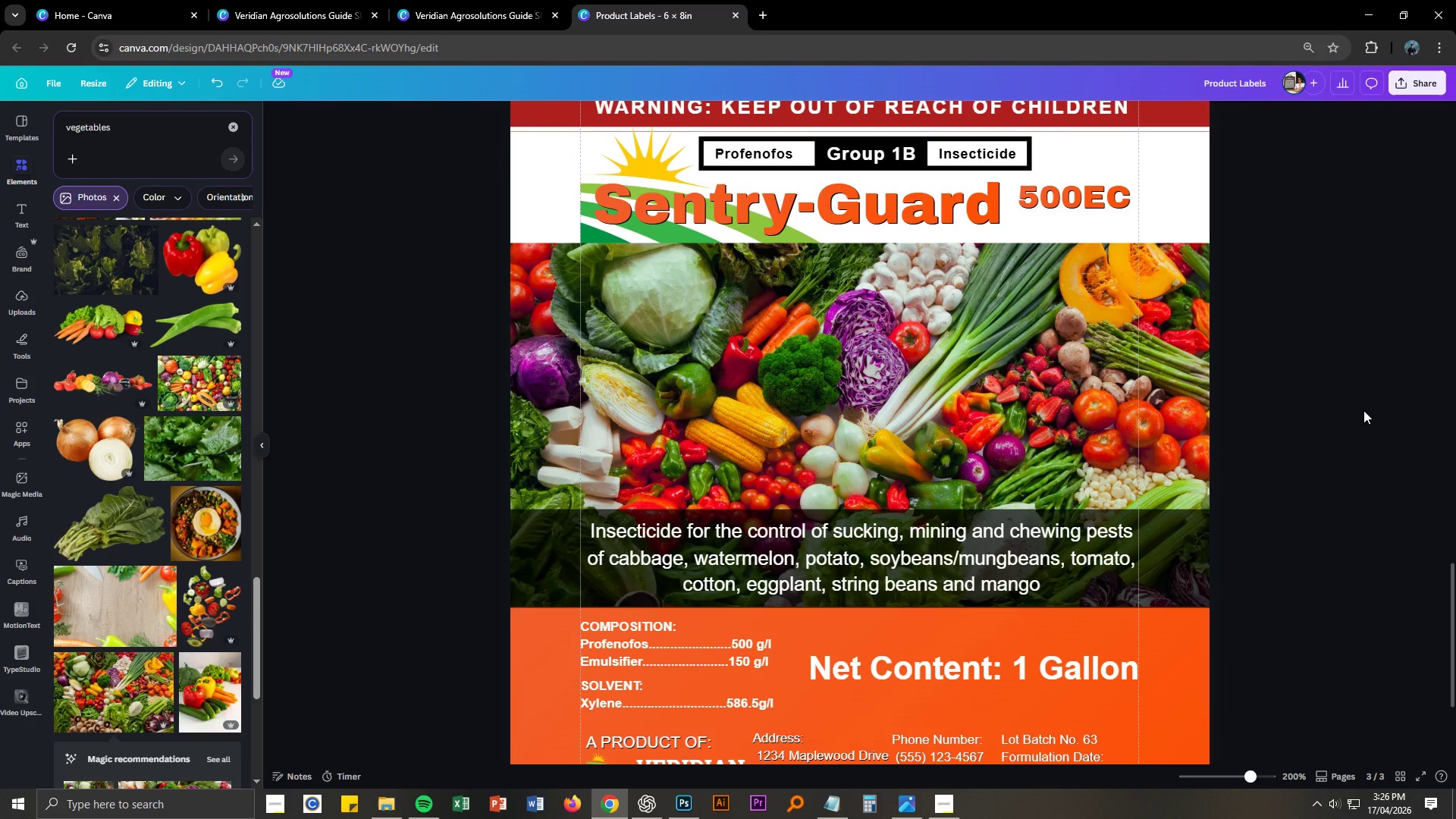 
scroll: coordinate [1362, 399], scroll_direction: up, amount: 3.0
 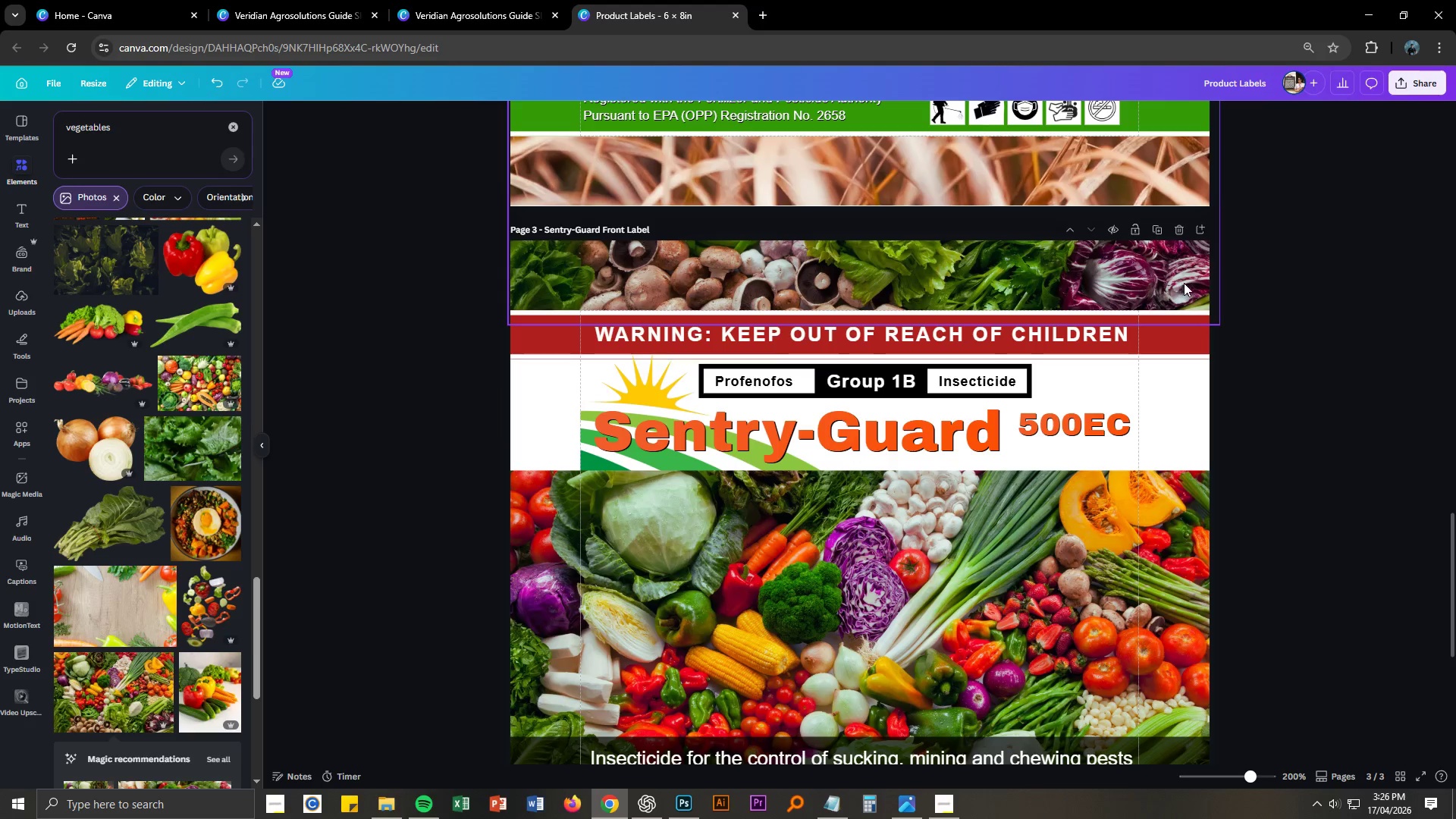 
left_click([1184, 283])
 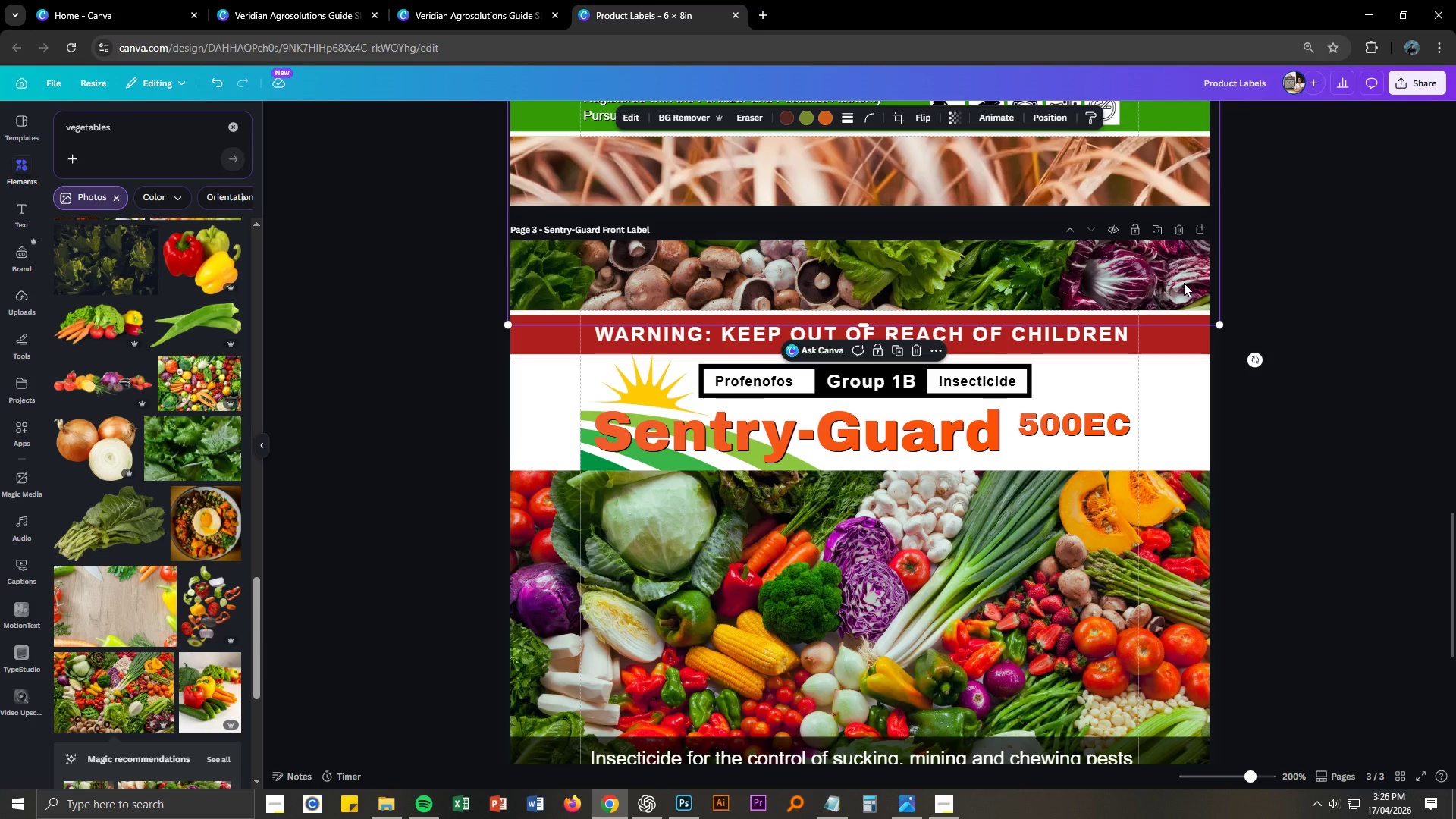 
right_click([1184, 283])
 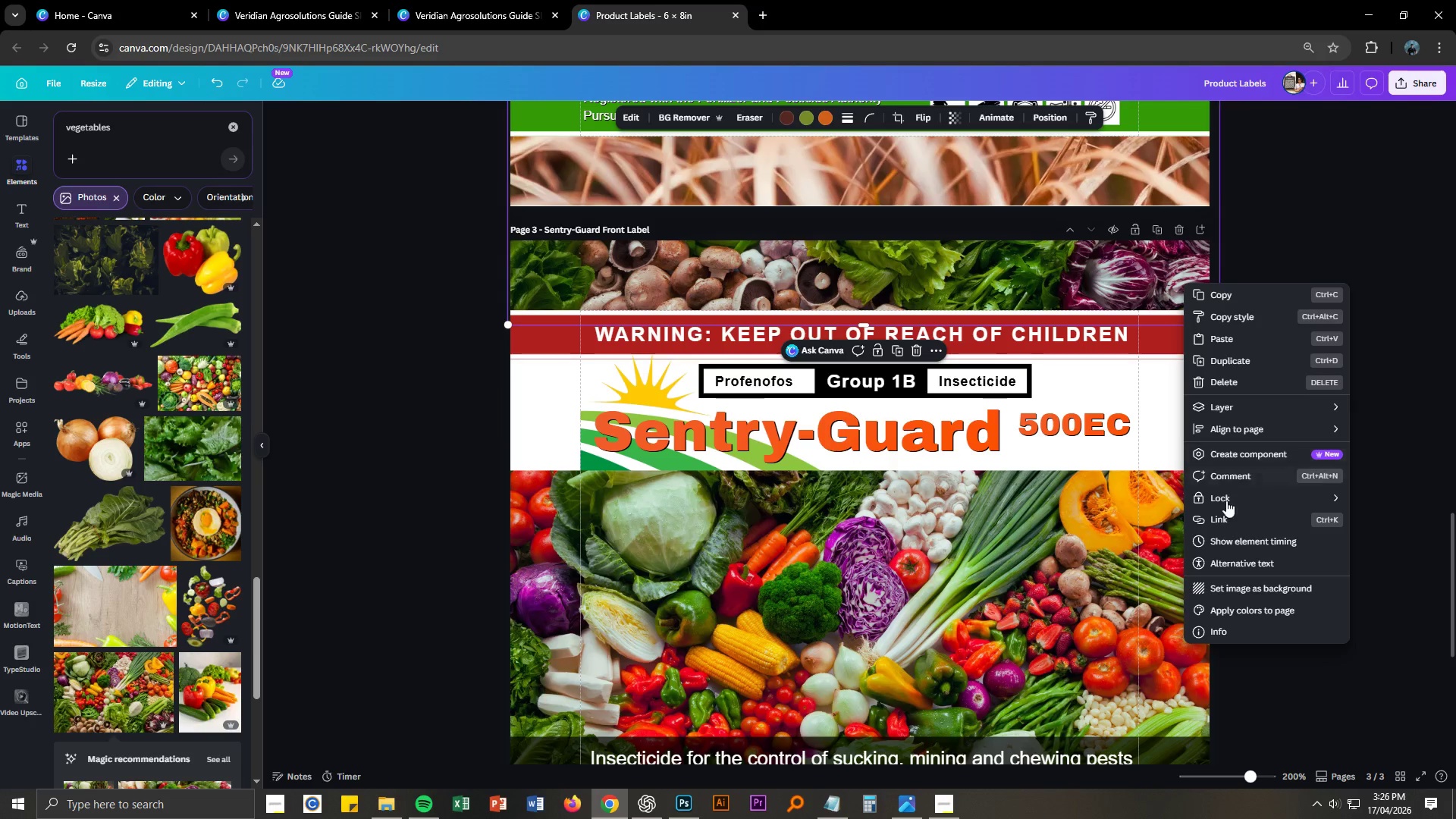 
left_click([1226, 500])
 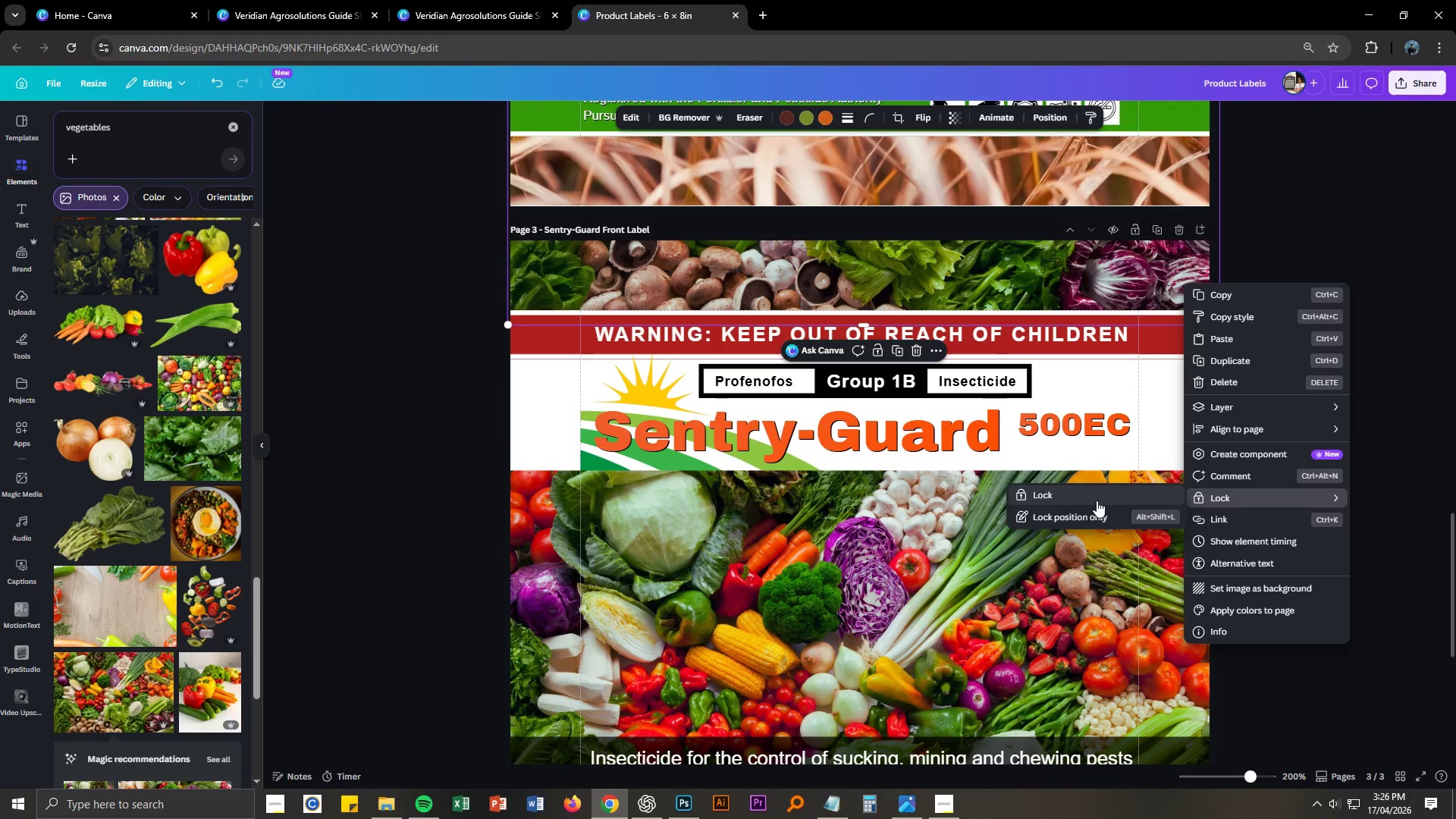 
left_click([1094, 500])
 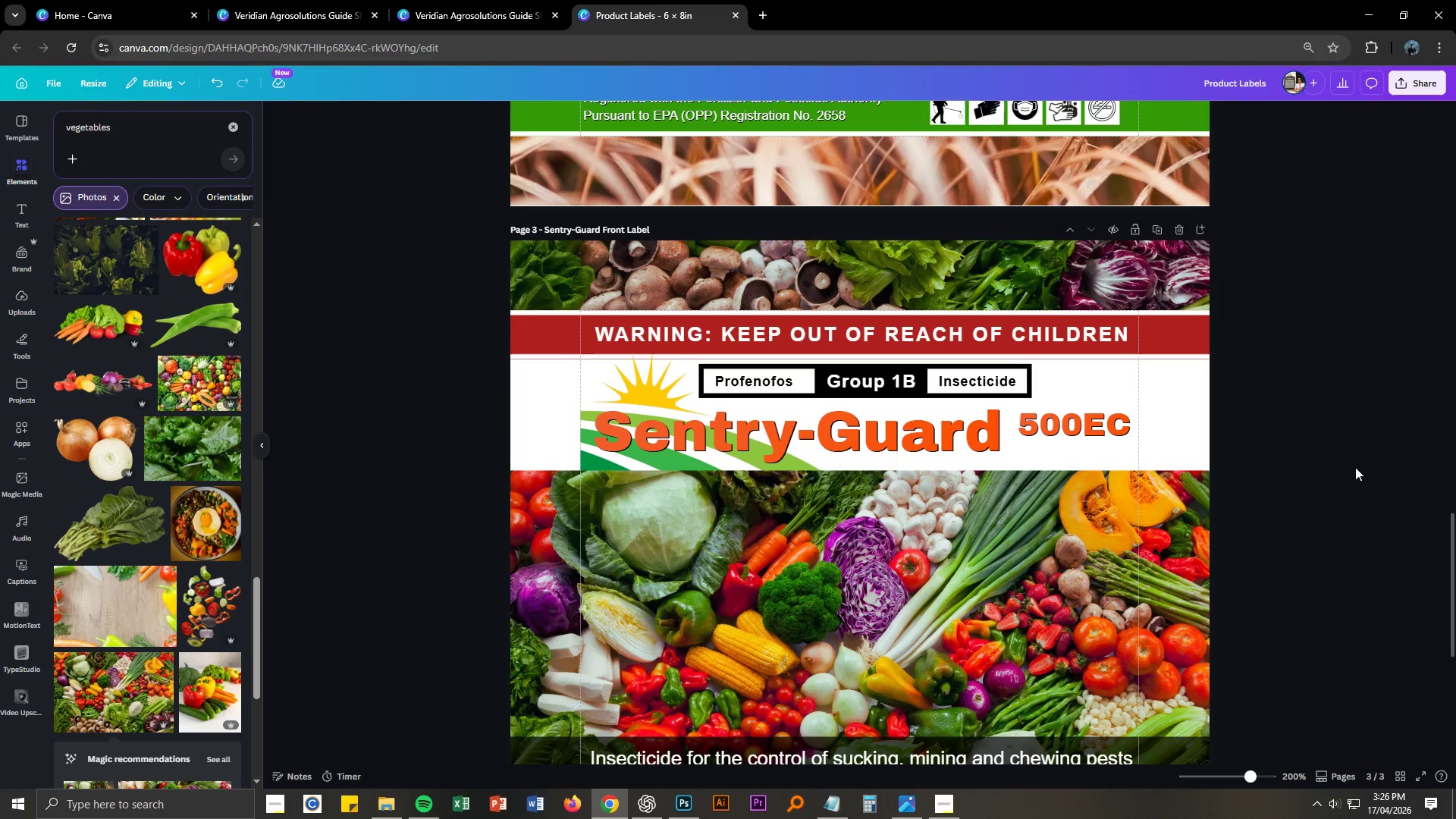 
key(Control+NumpadSubtract)
 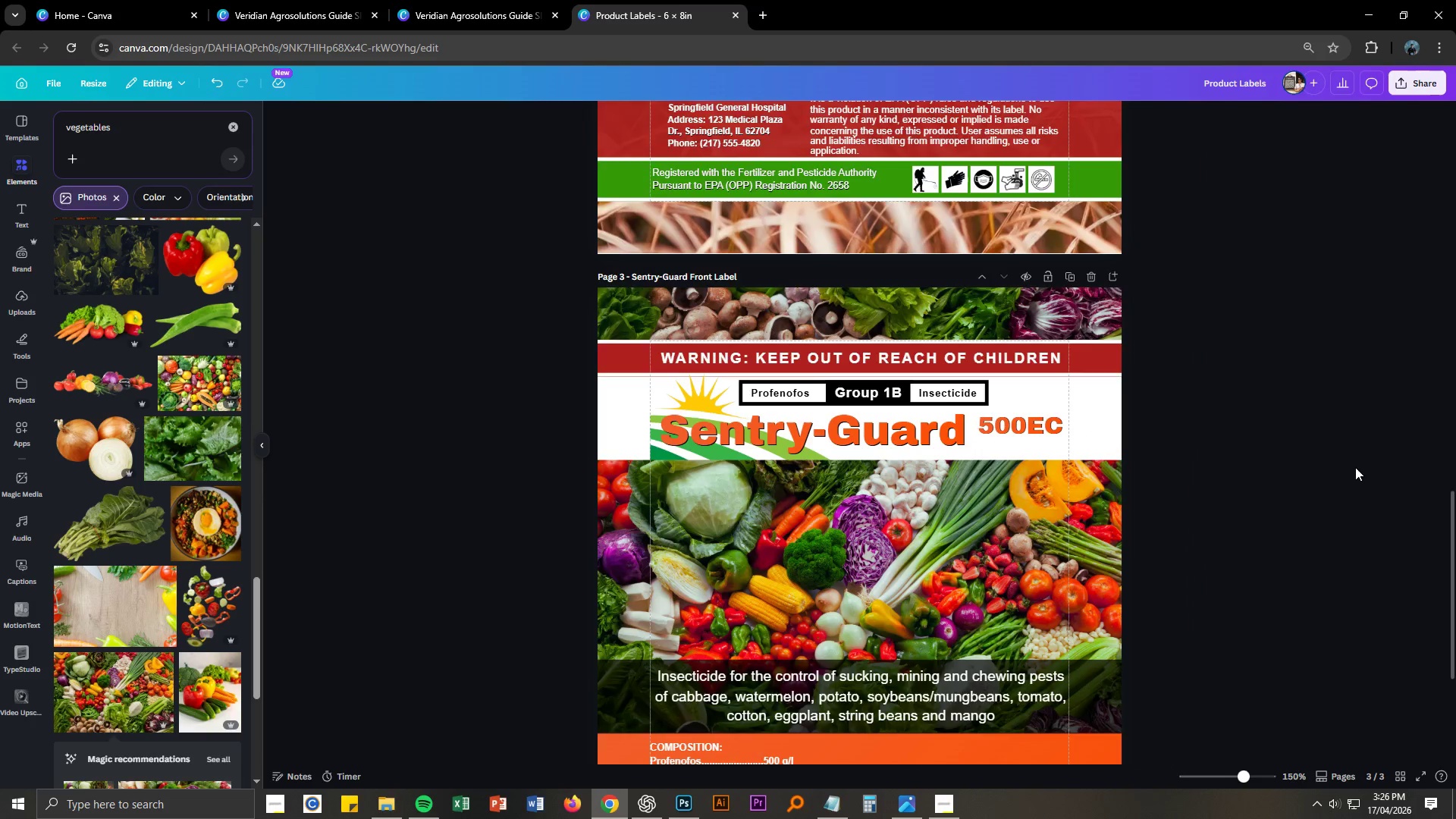 
key(Control+NumpadSubtract)
 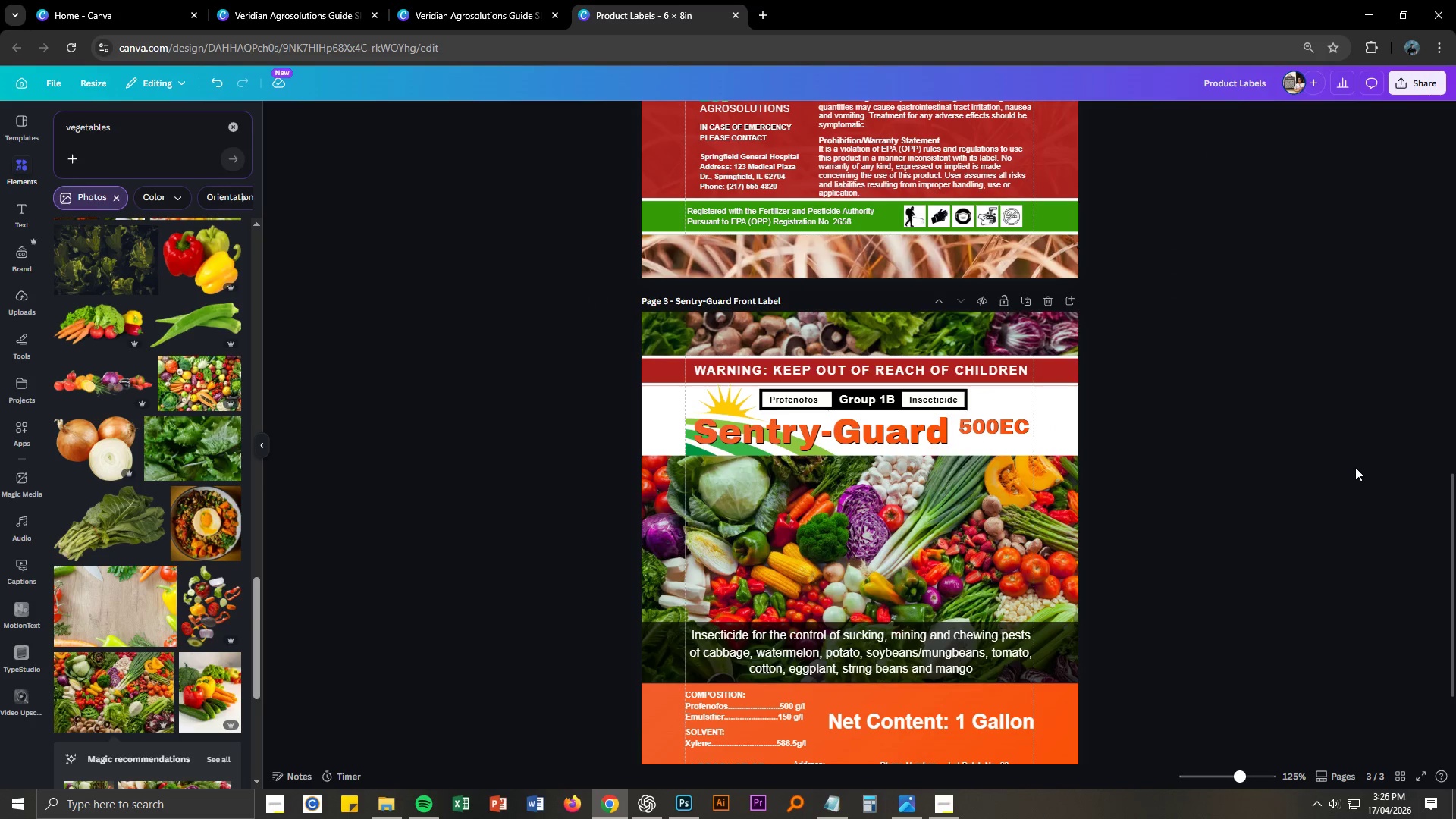 
scroll: coordinate [1332, 483], scroll_direction: down, amount: 2.0
 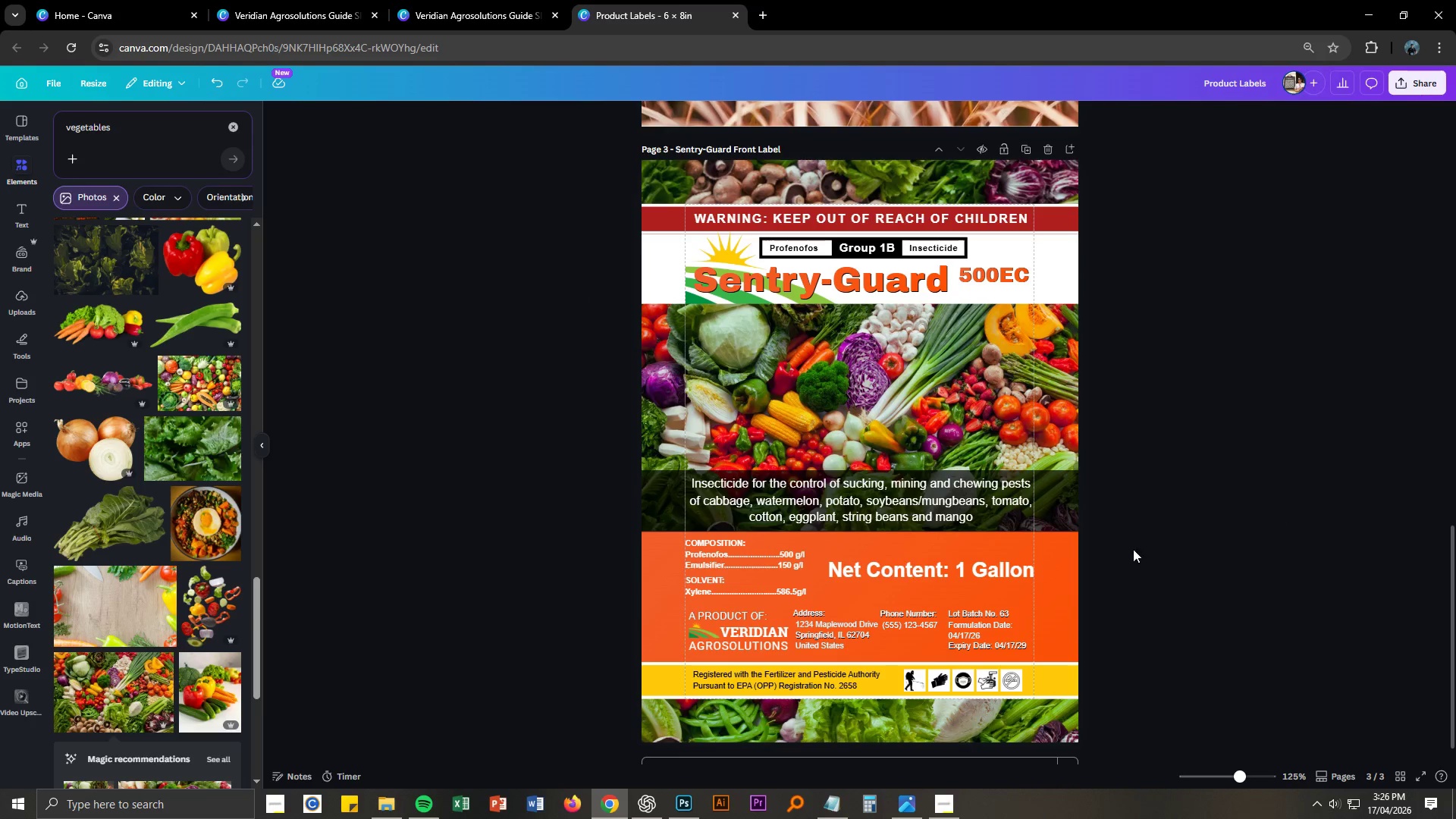 
left_click_drag(start_coordinate=[999, 568], to_coordinate=[990, 568])
 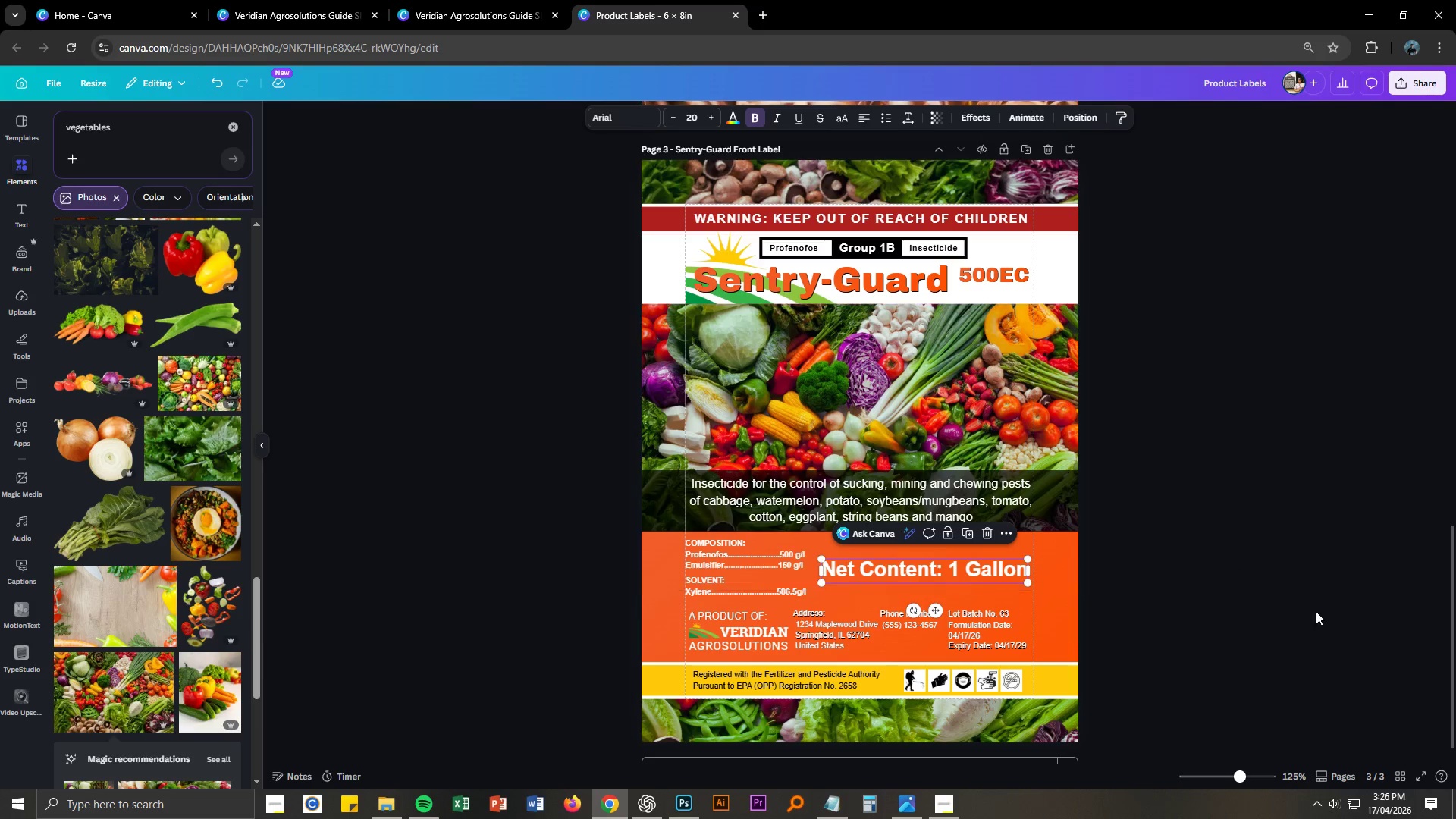 
wait(8.17)
 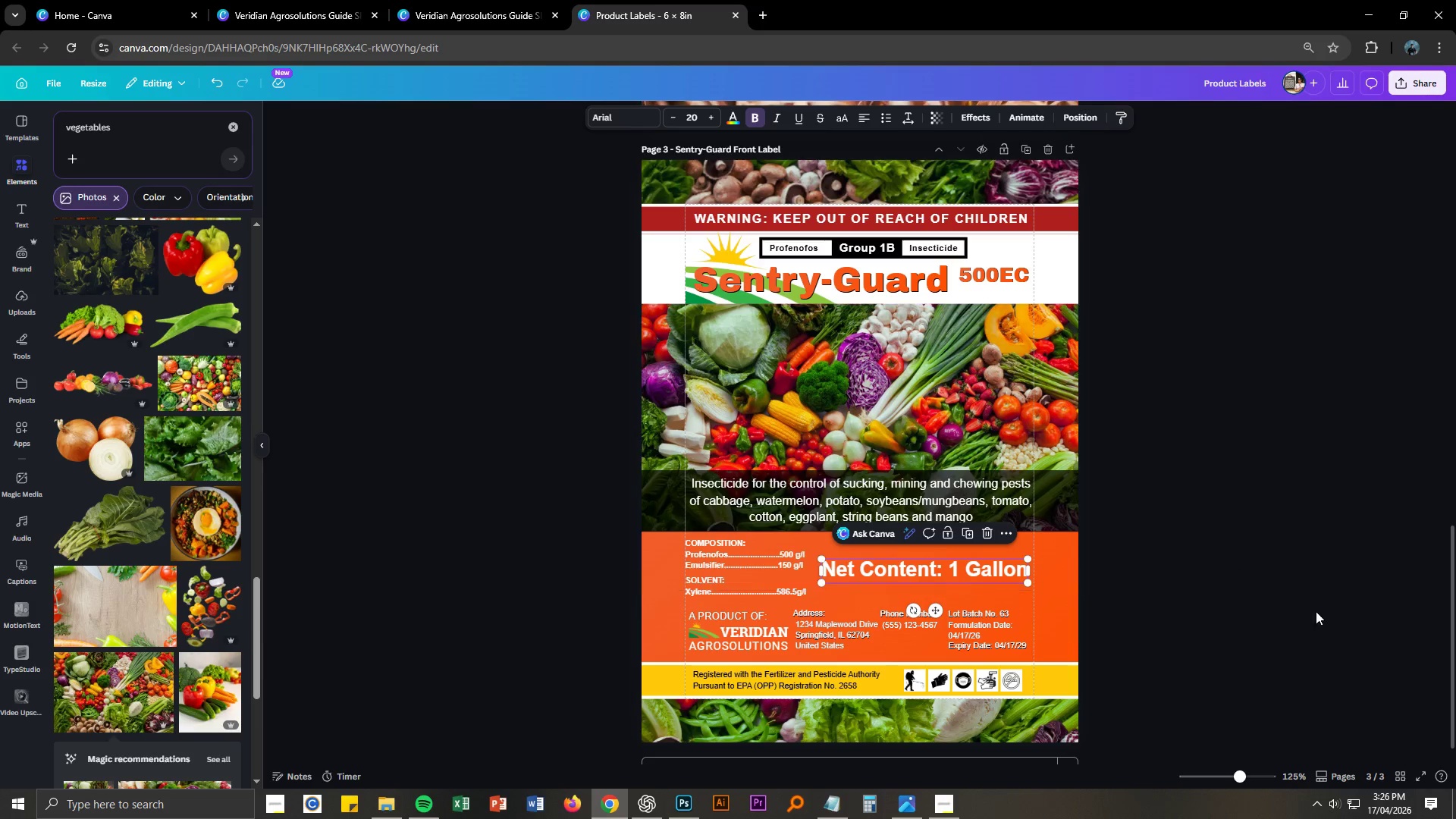 
left_click([981, 566])
 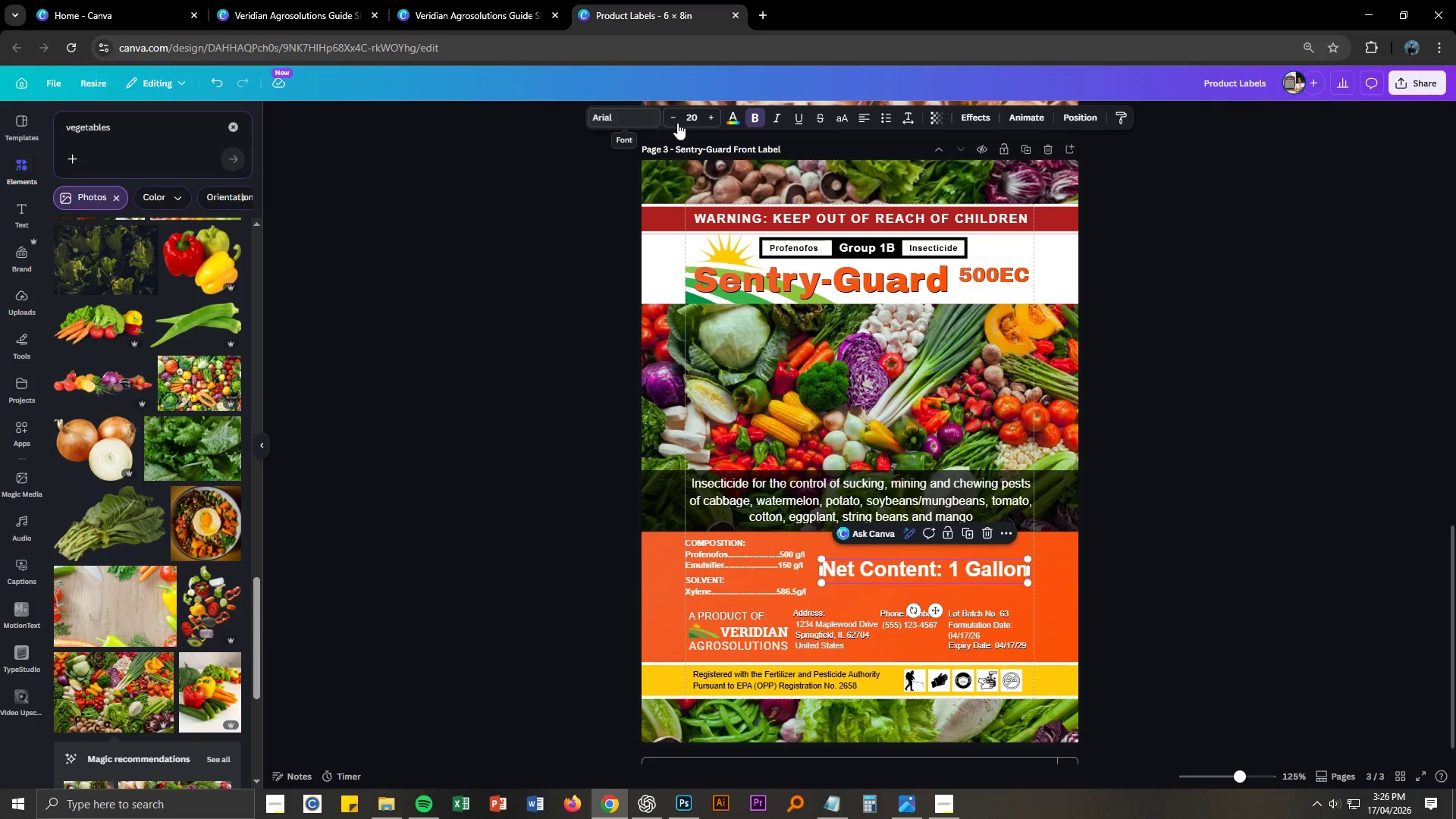 
left_click([691, 111])
 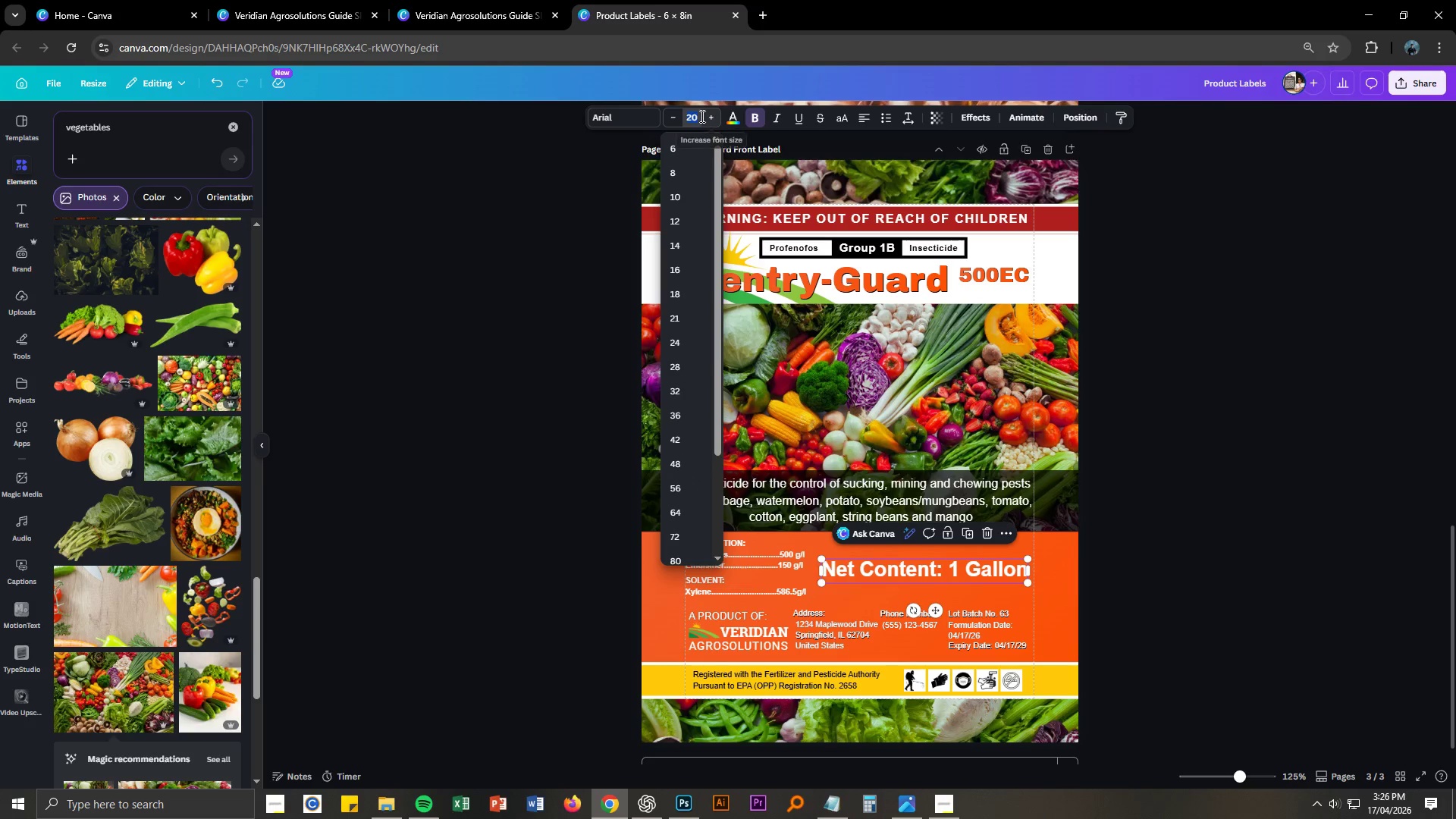 
scroll: coordinate [700, 116], scroll_direction: down, amount: 1.0
 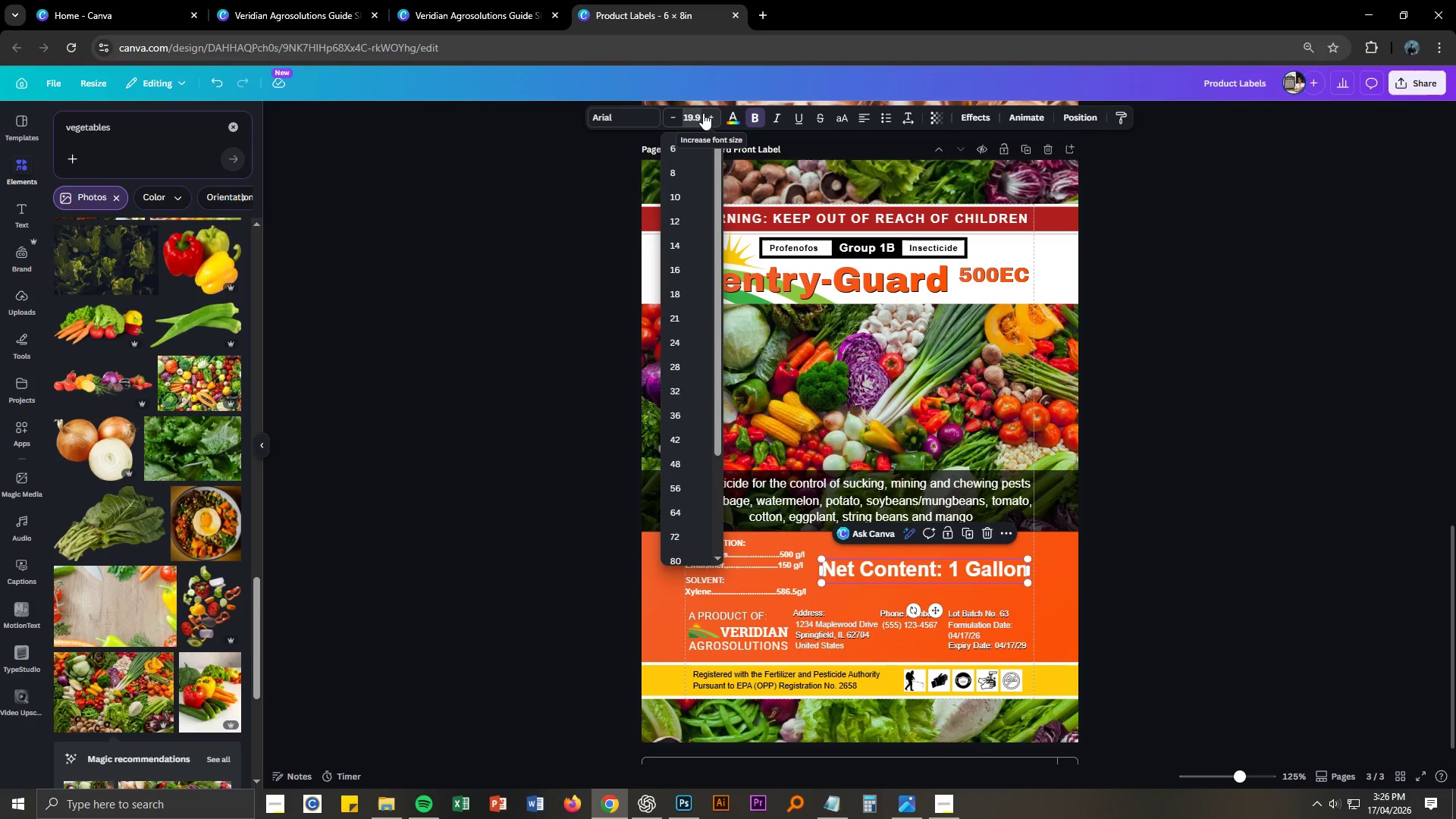 
key(Numpad1)
 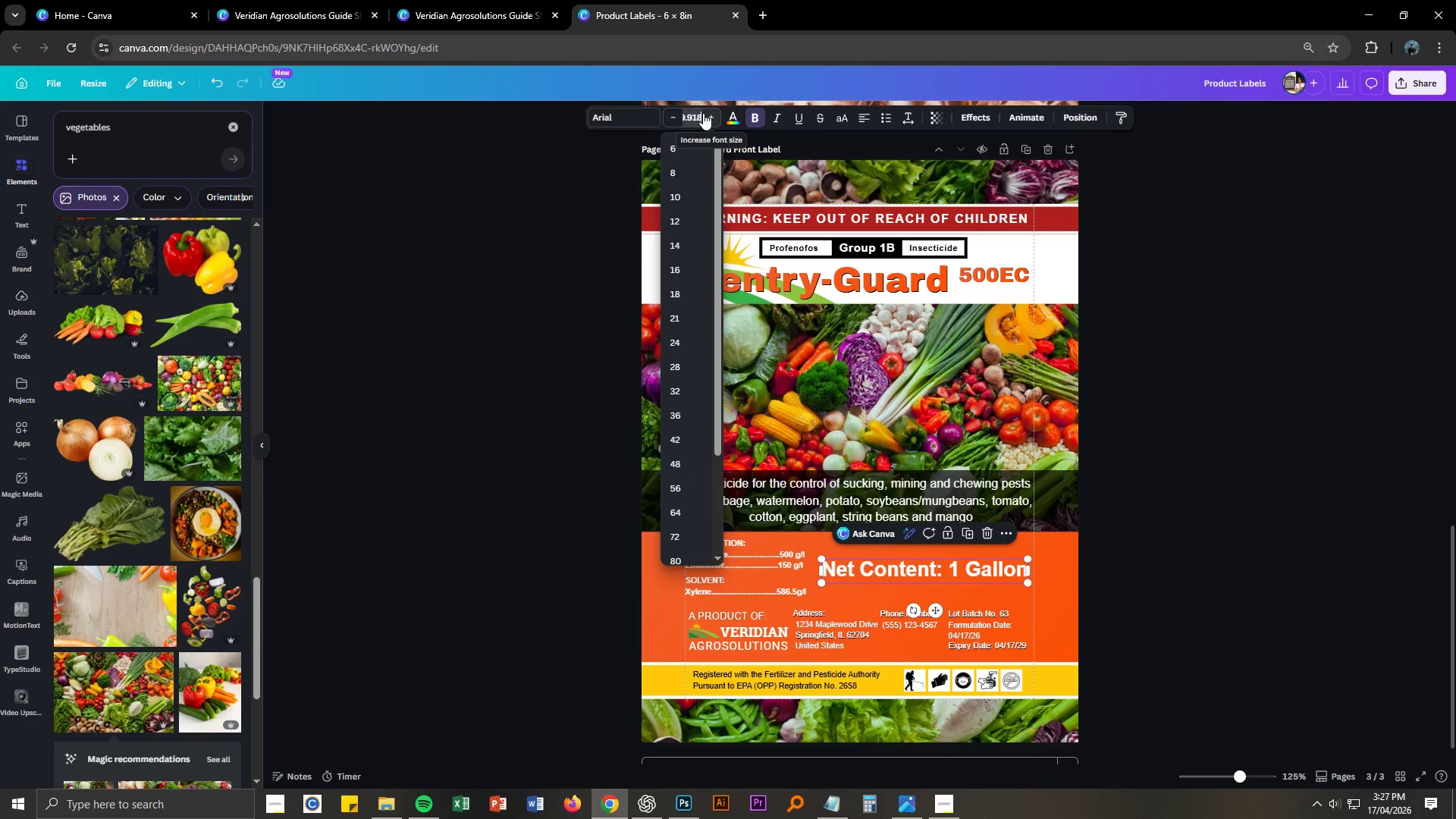 
key(Numpad8)
 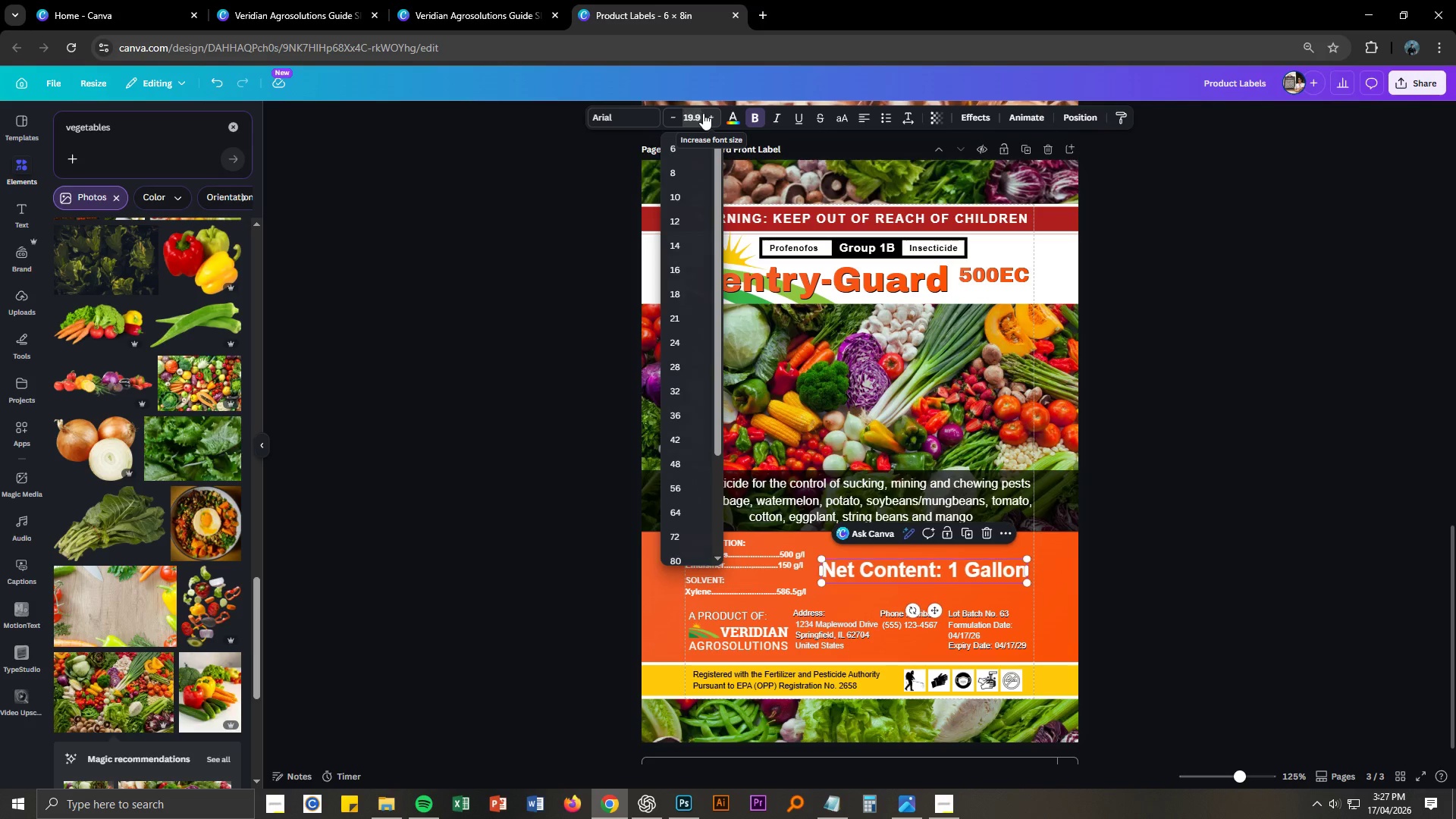 
key(NumpadEnter)
 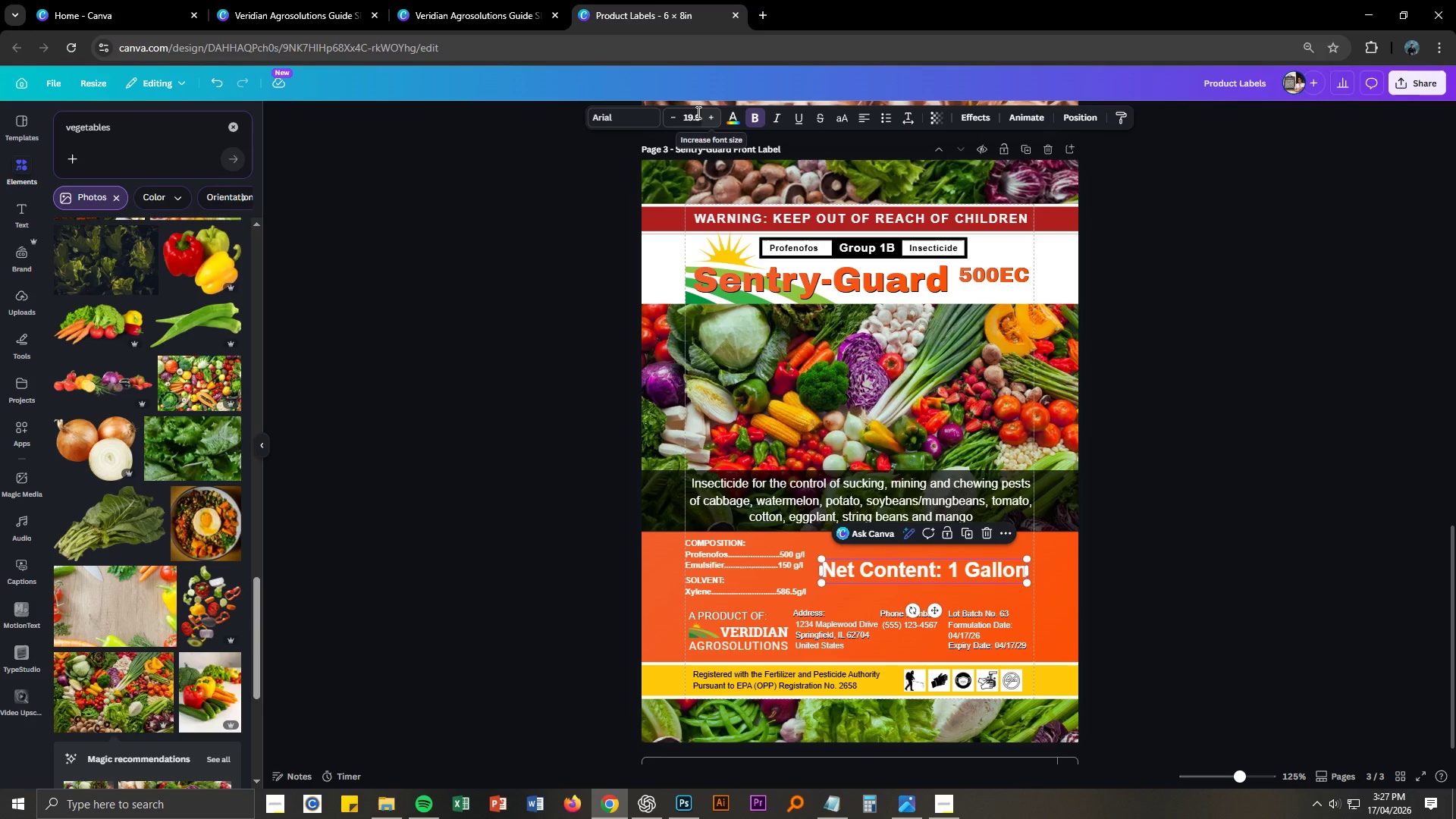 
left_click([693, 111])
 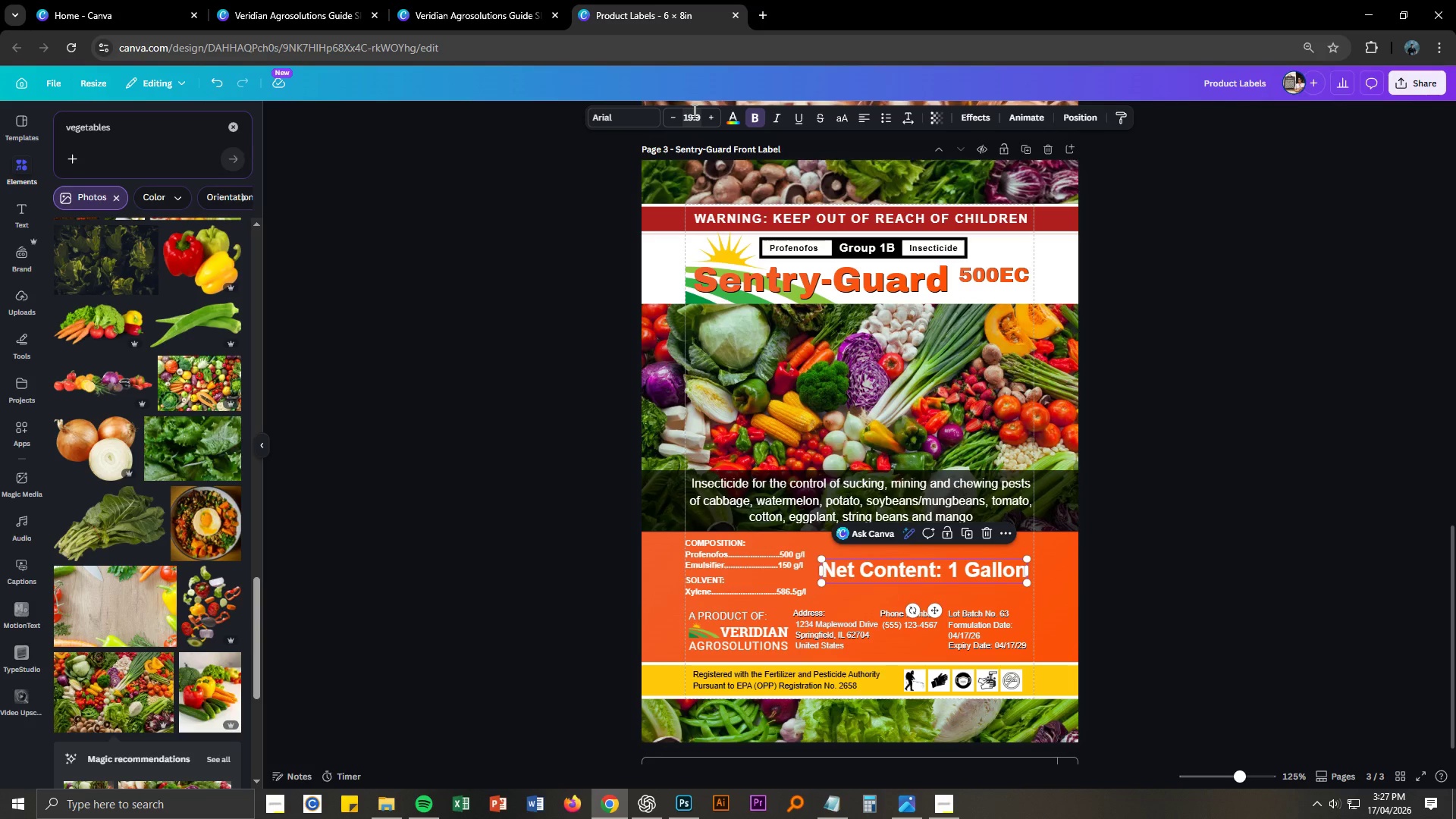 
key(Numpad1)
 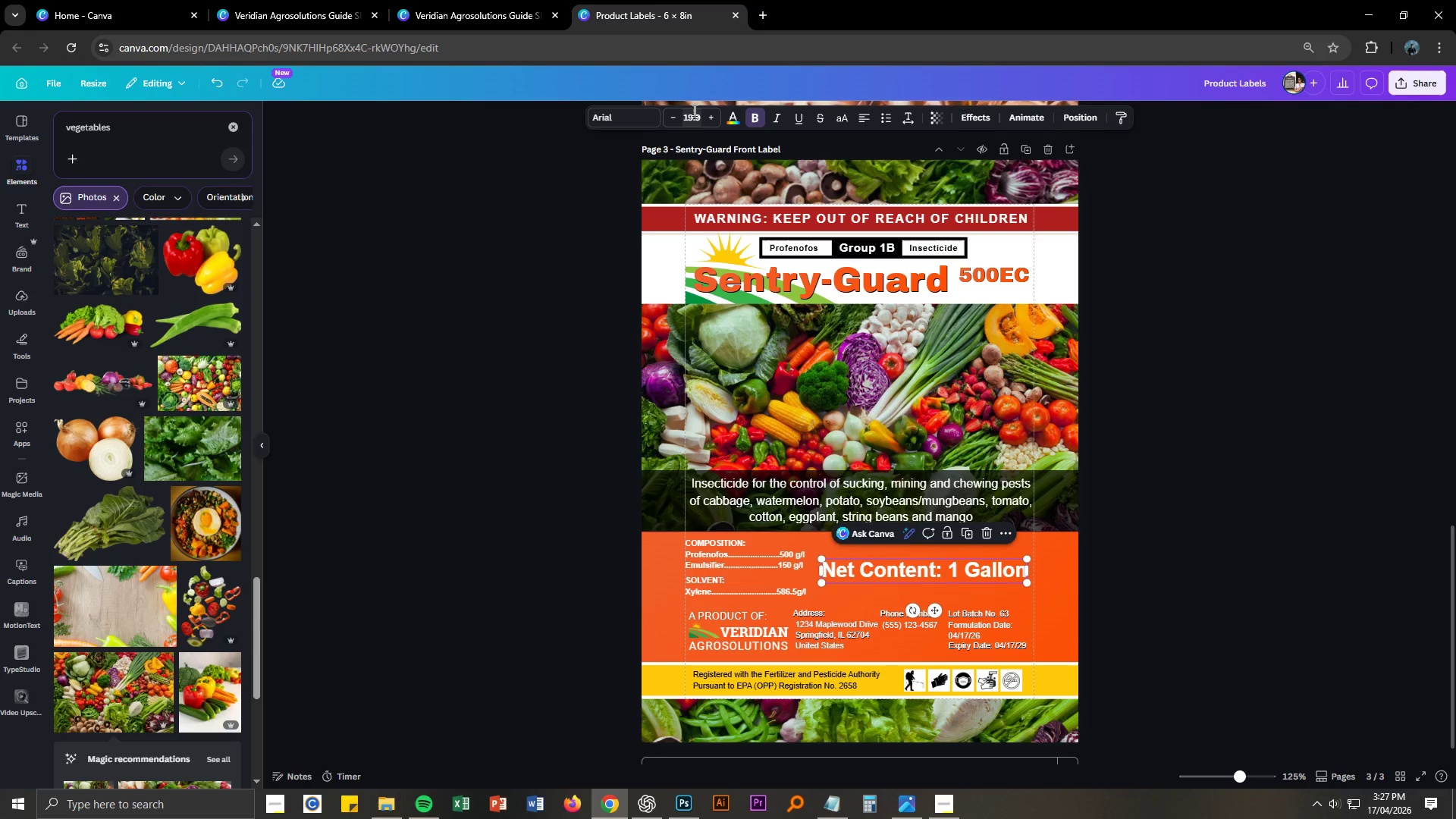 
key(Numpad5)
 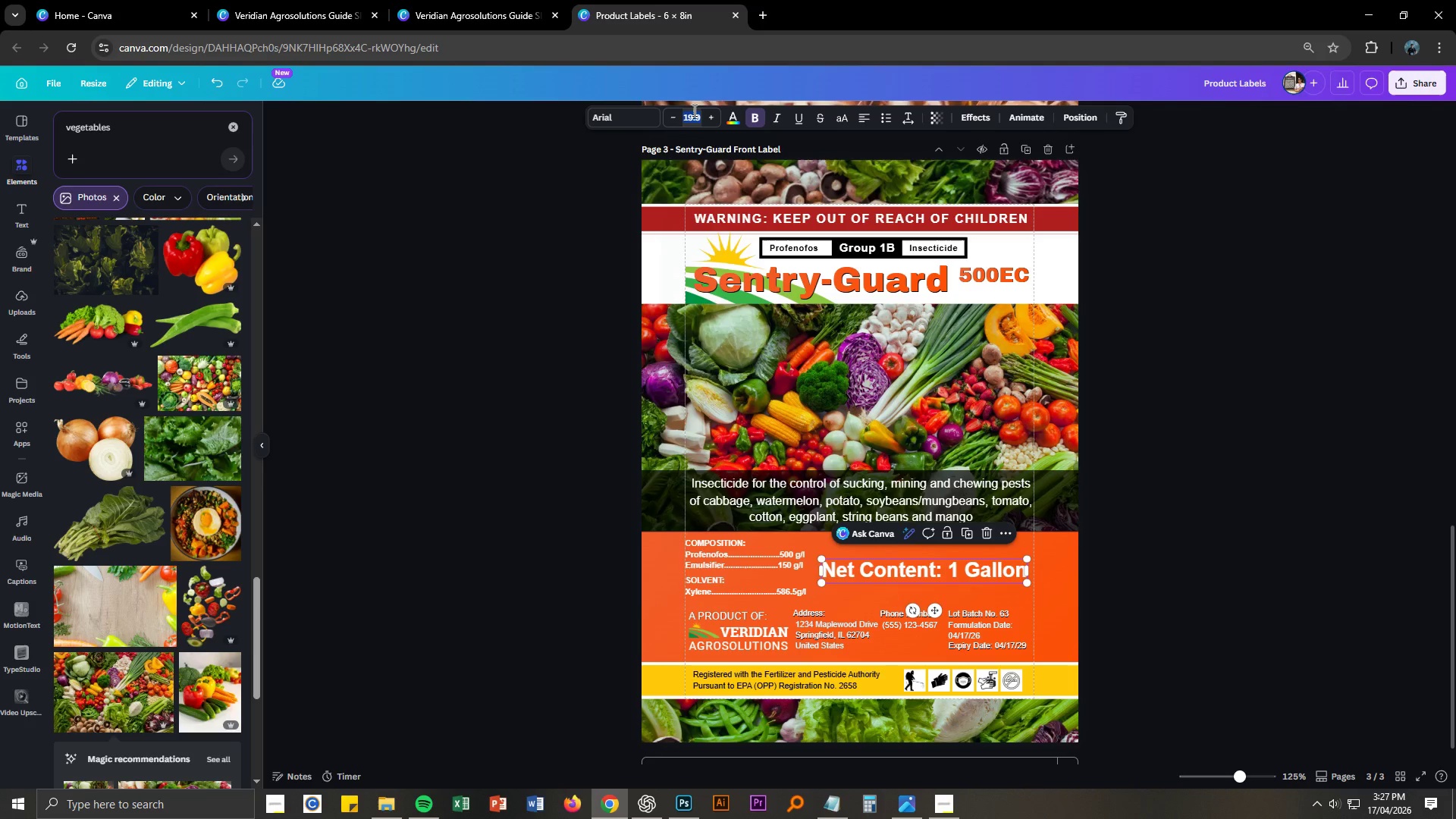 
key(NumpadEnter)
 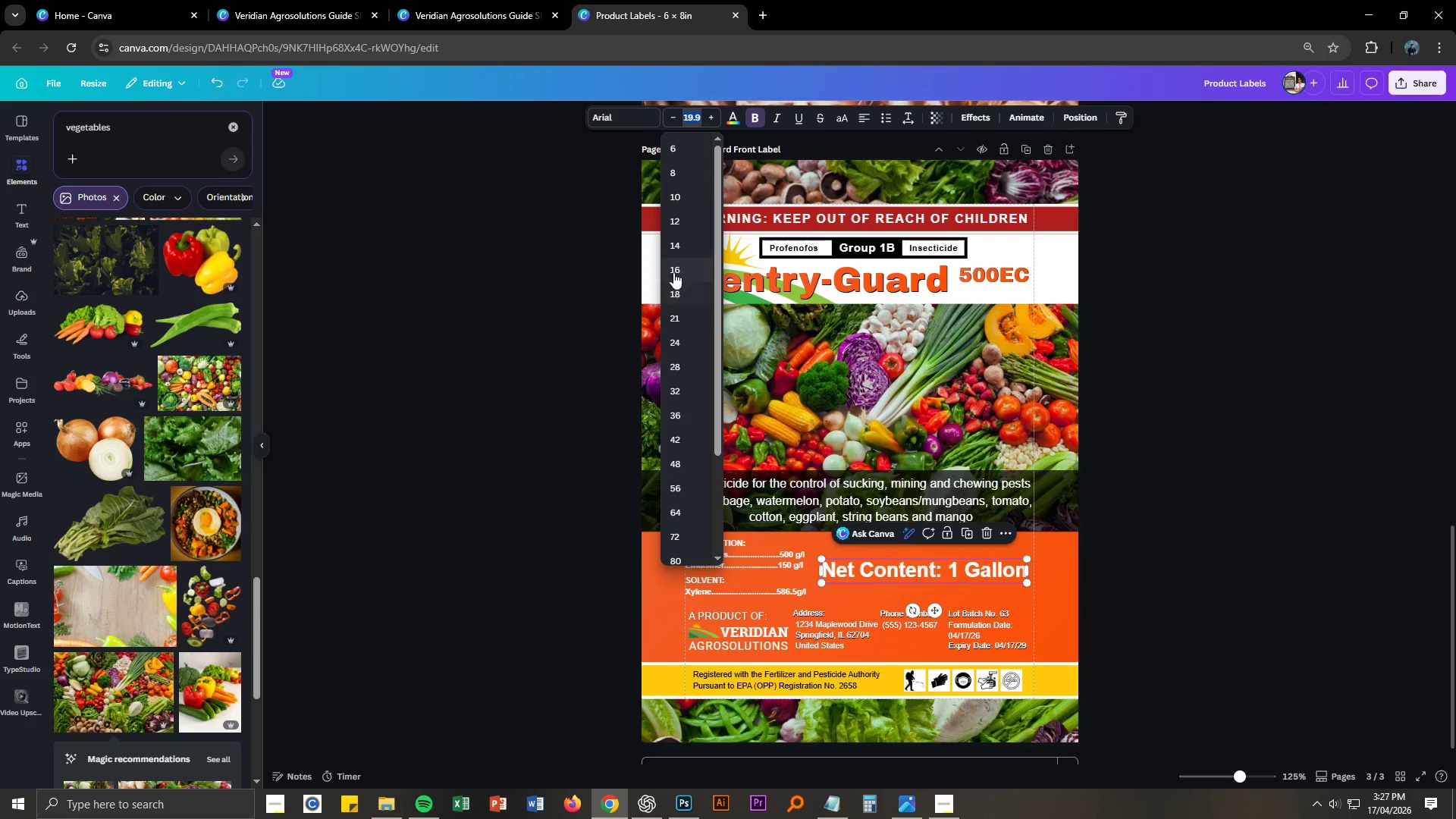 
left_click([679, 270])
 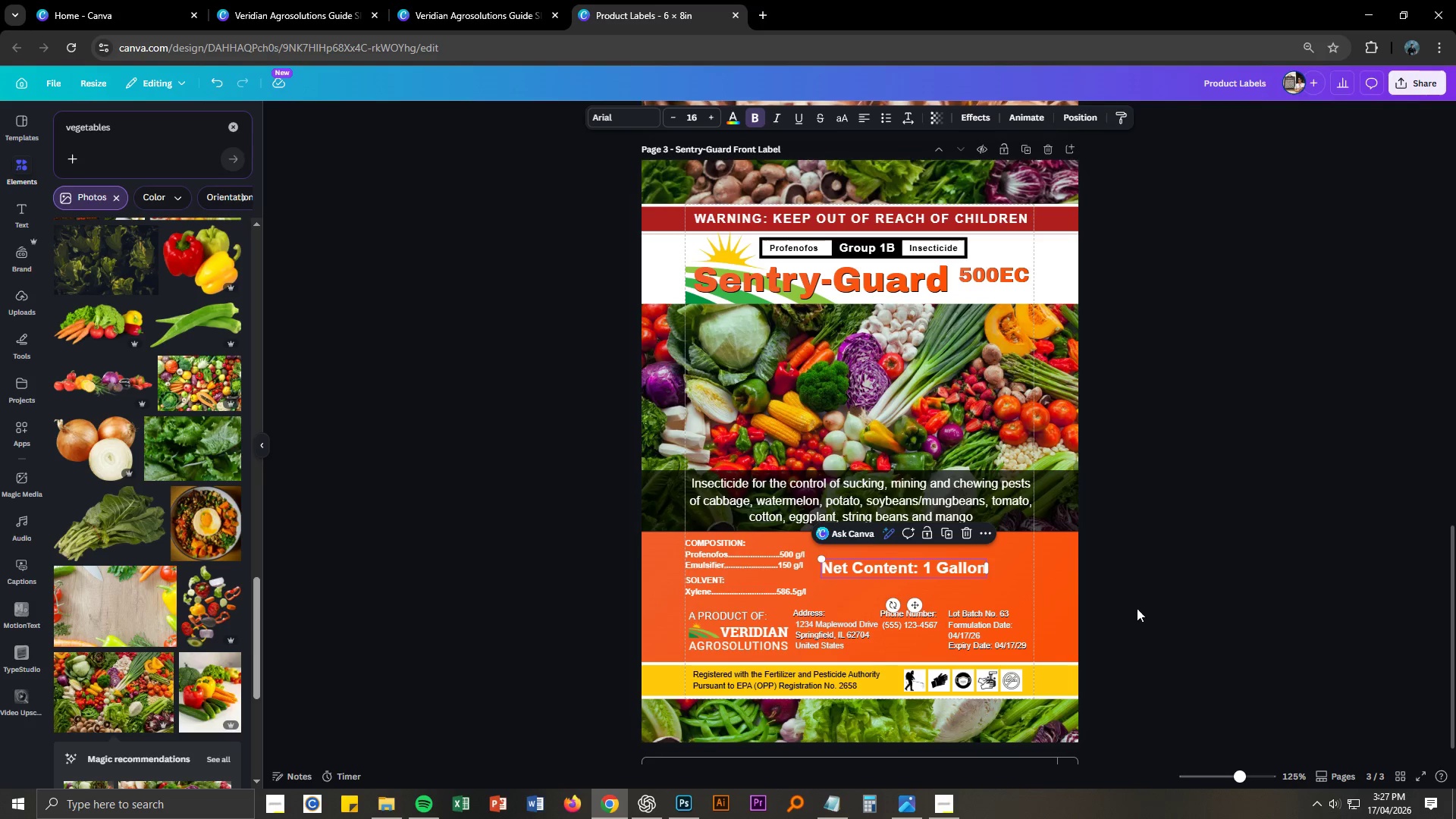 
left_click([1152, 619])
 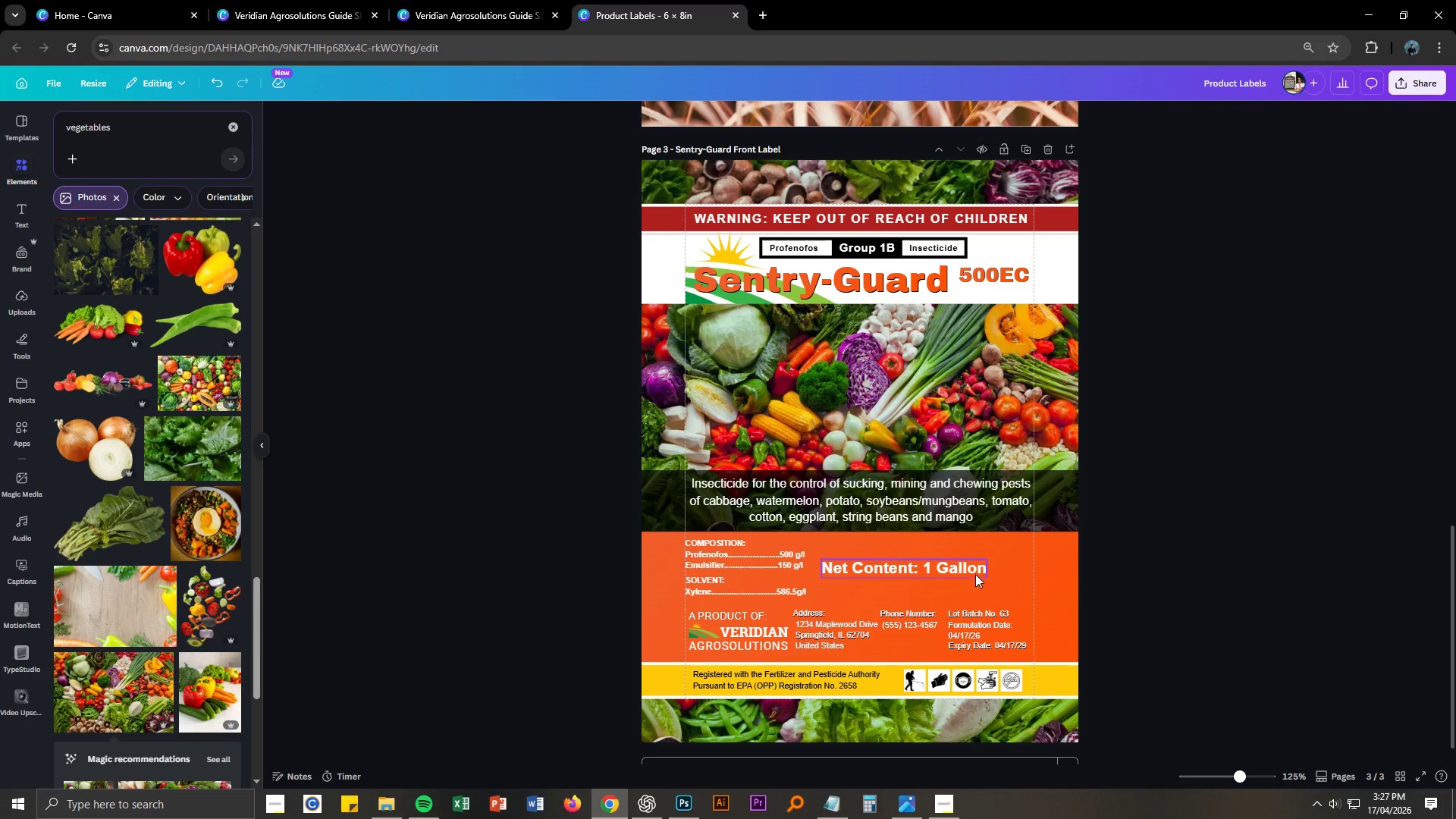 
left_click_drag(start_coordinate=[970, 572], to_coordinate=[993, 572])
 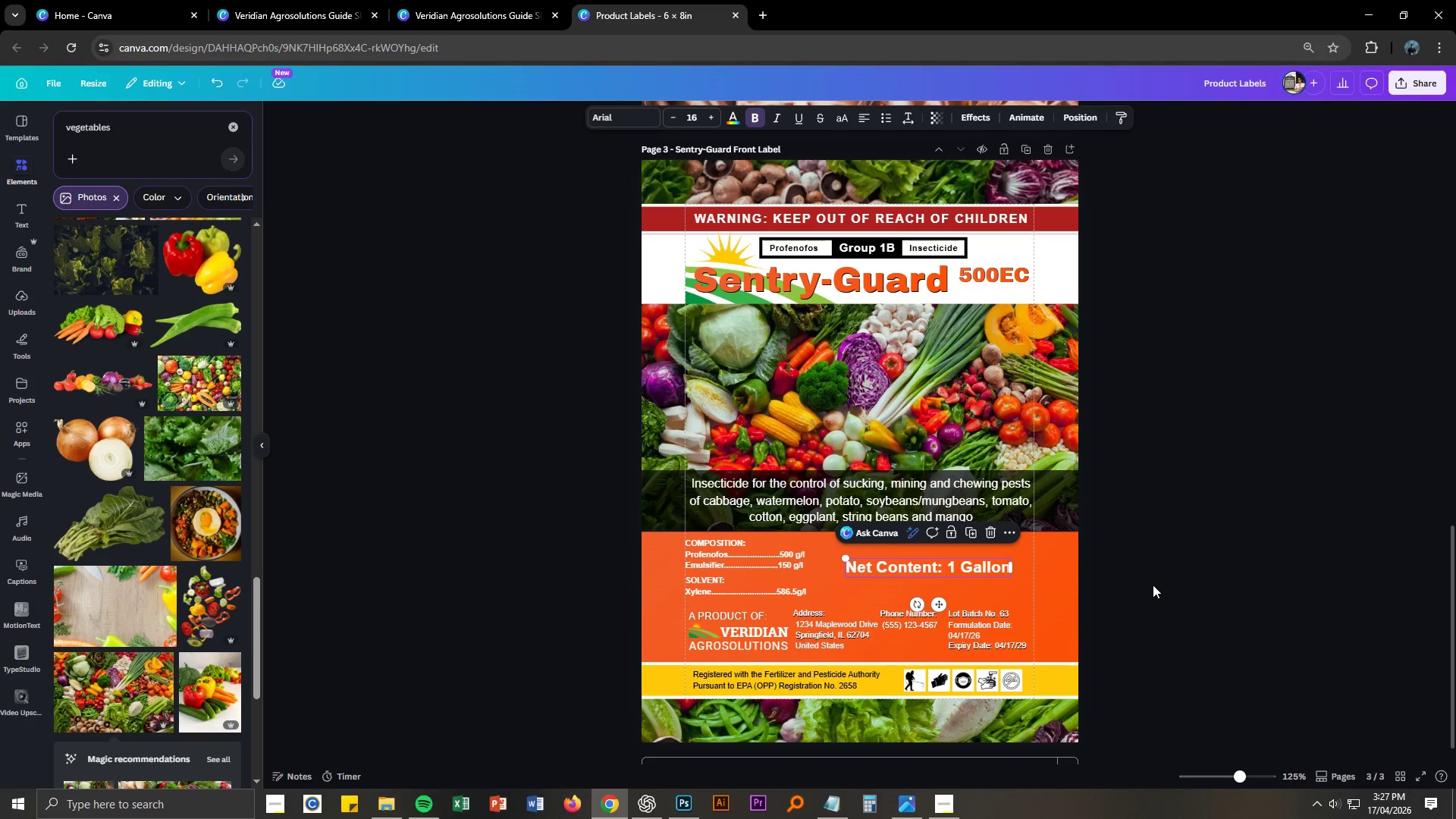 
left_click([1153, 585])
 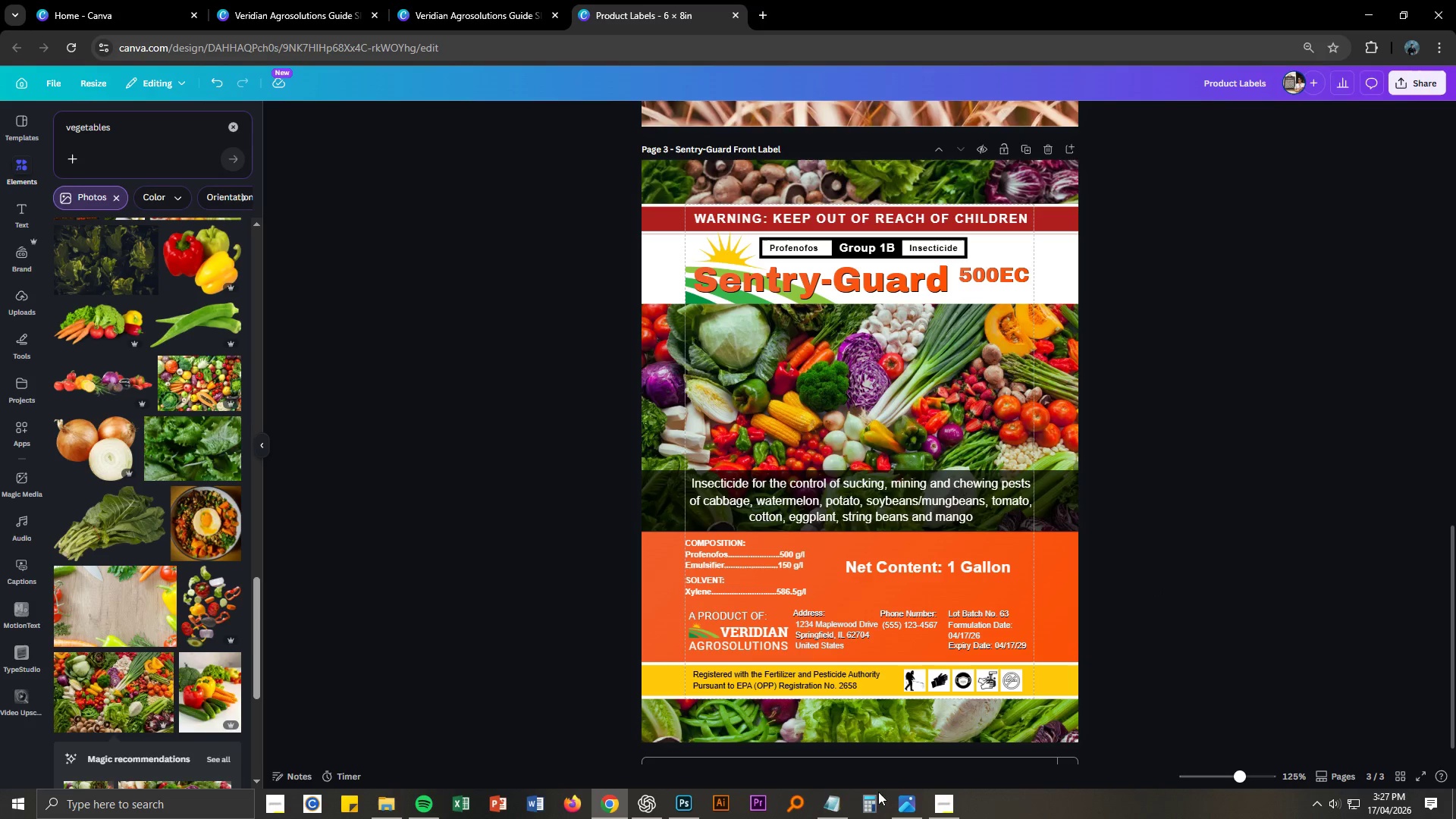 
left_click([843, 806])
 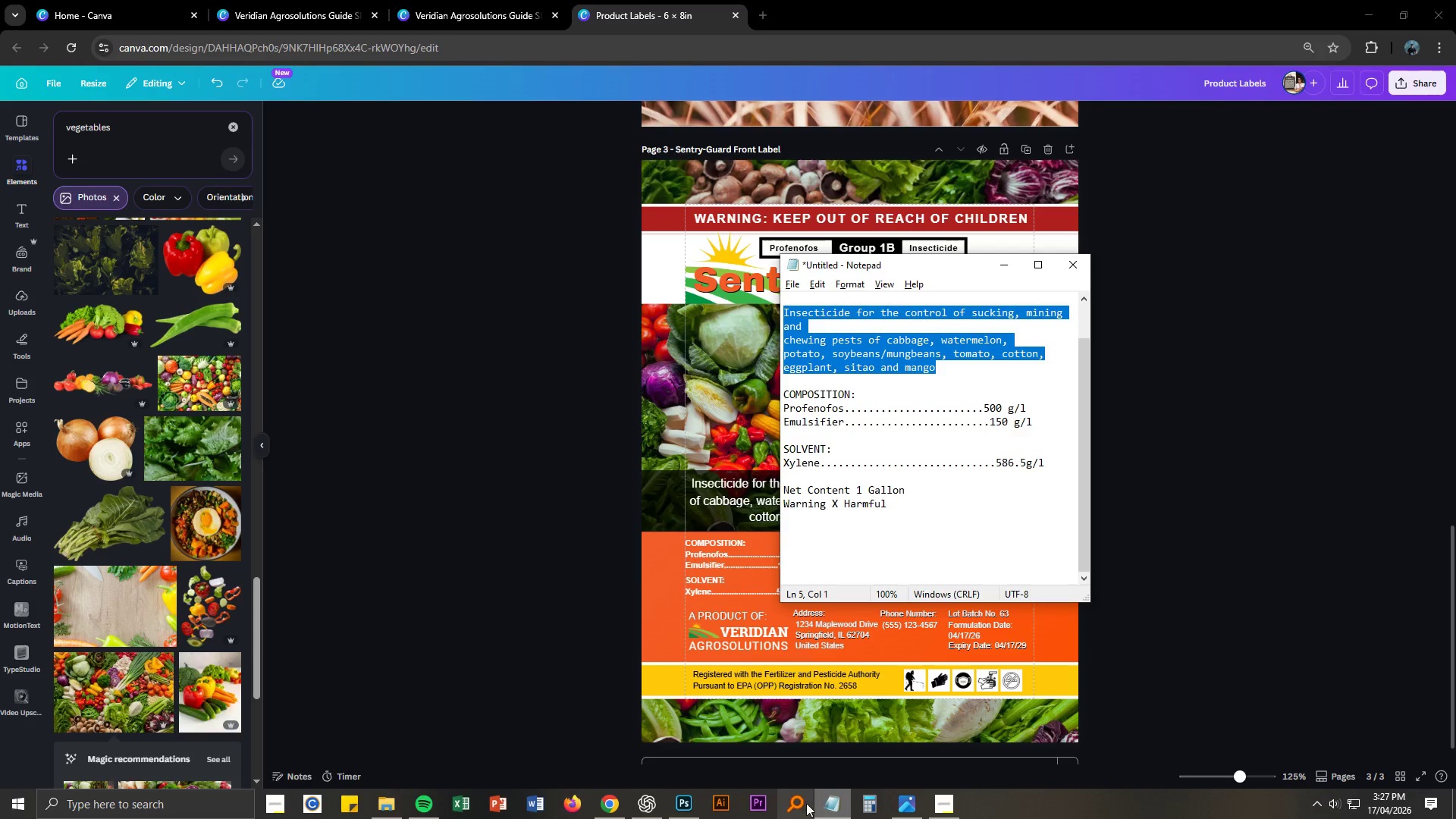 
left_click([677, 802])
 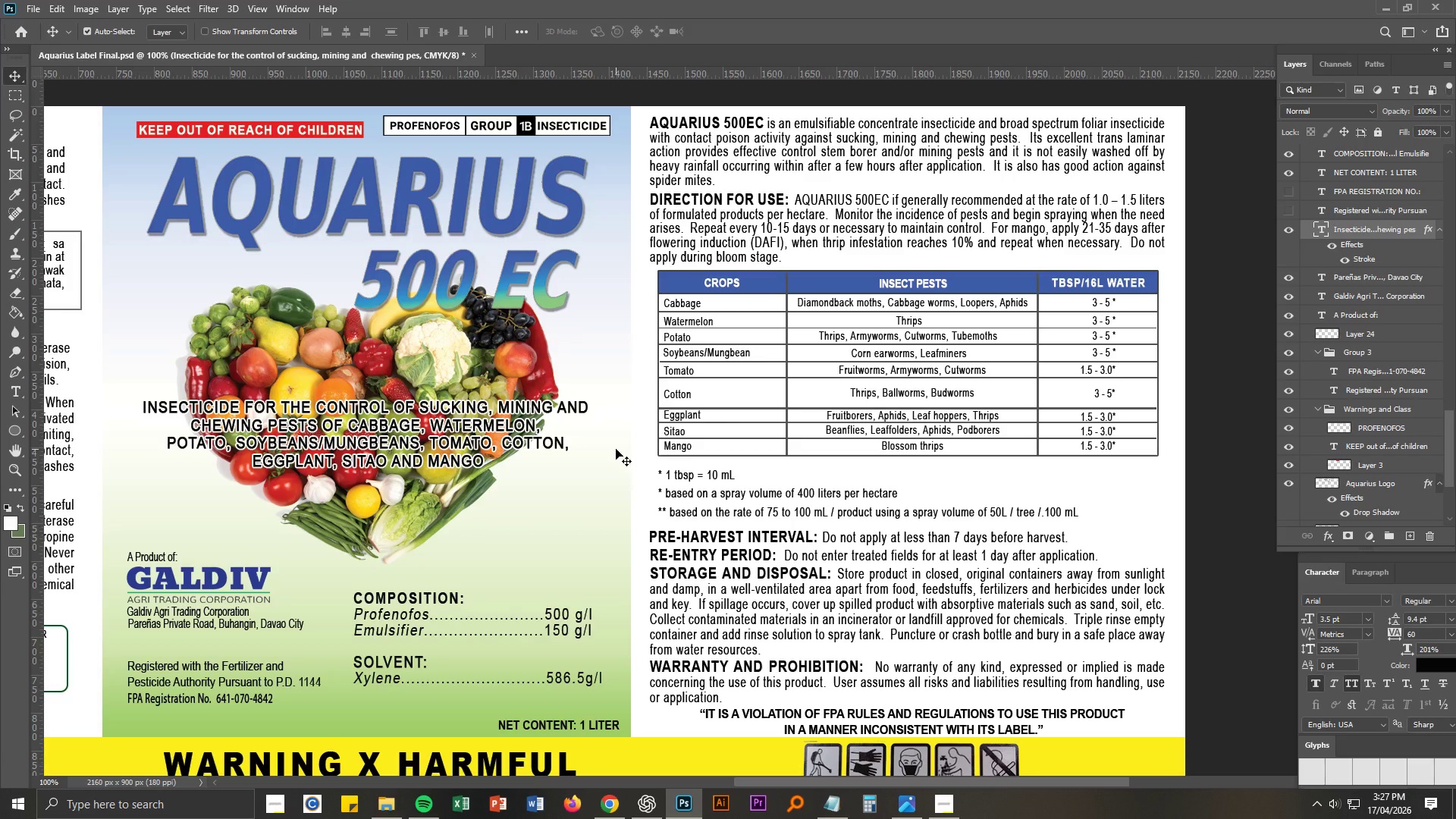 
scroll: coordinate [616, 449], scroll_direction: down, amount: 3.0
 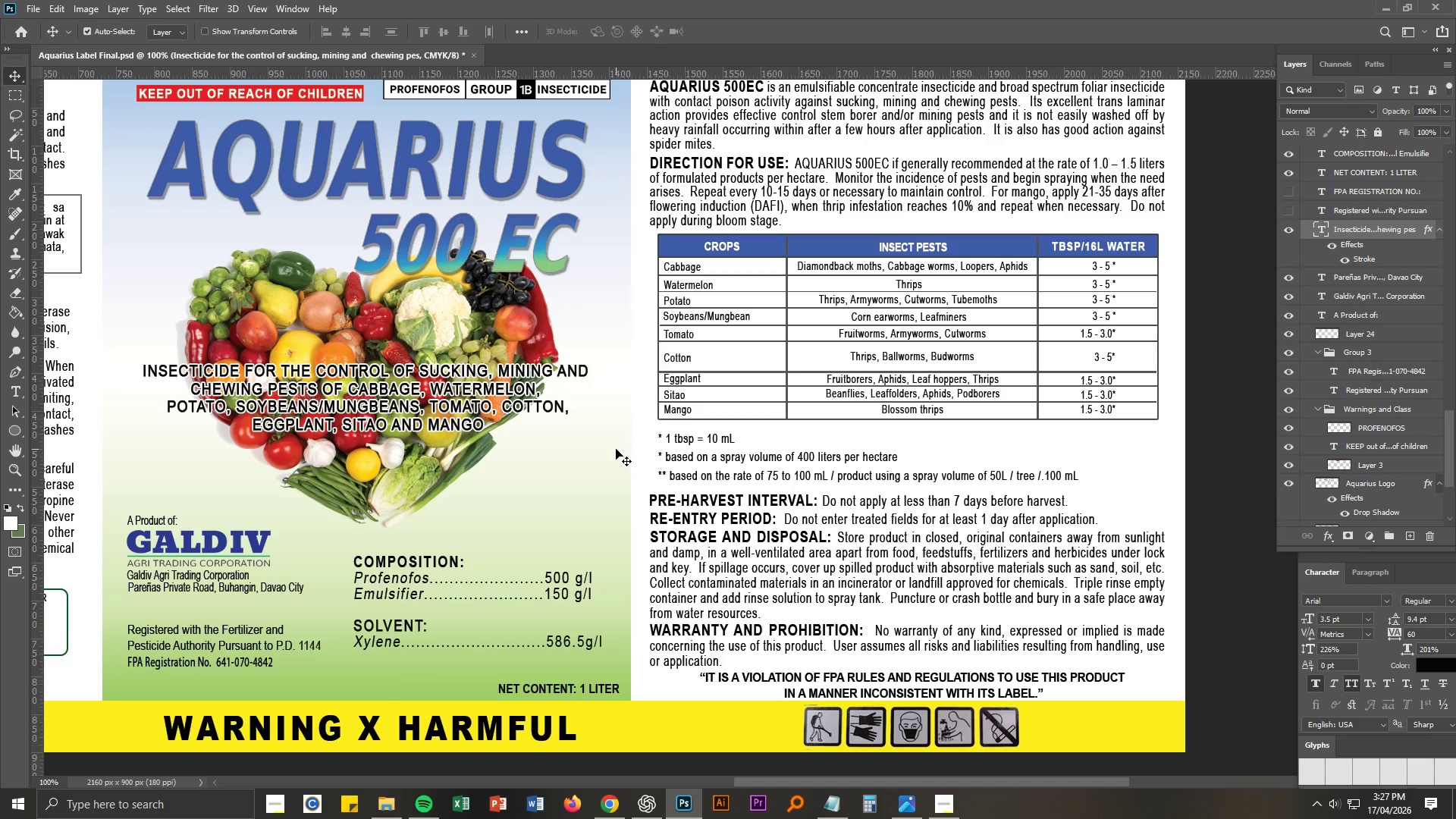 
key(Alt+AltLeft)
 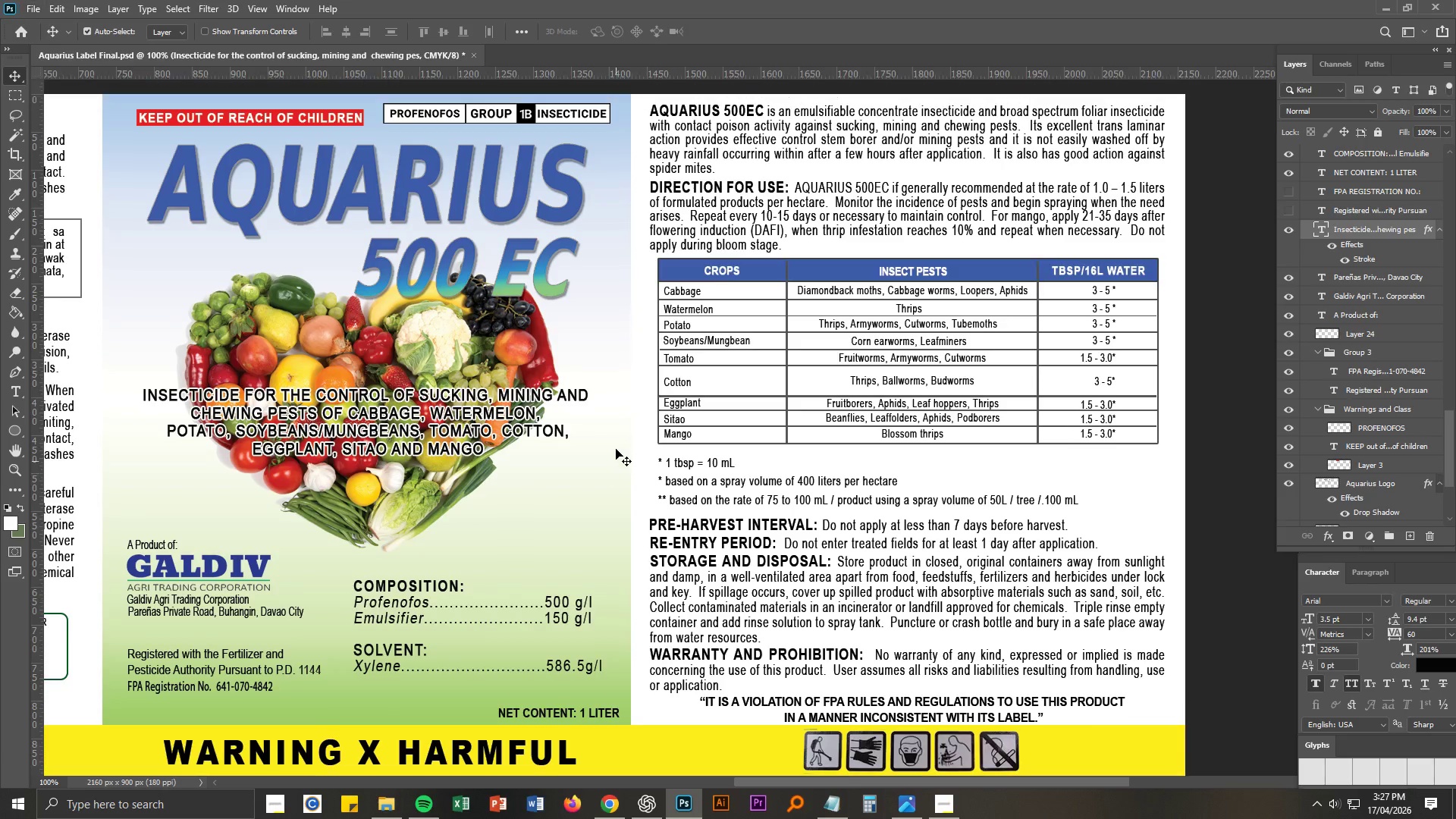 
scroll: coordinate [616, 449], scroll_direction: up, amount: 6.0
 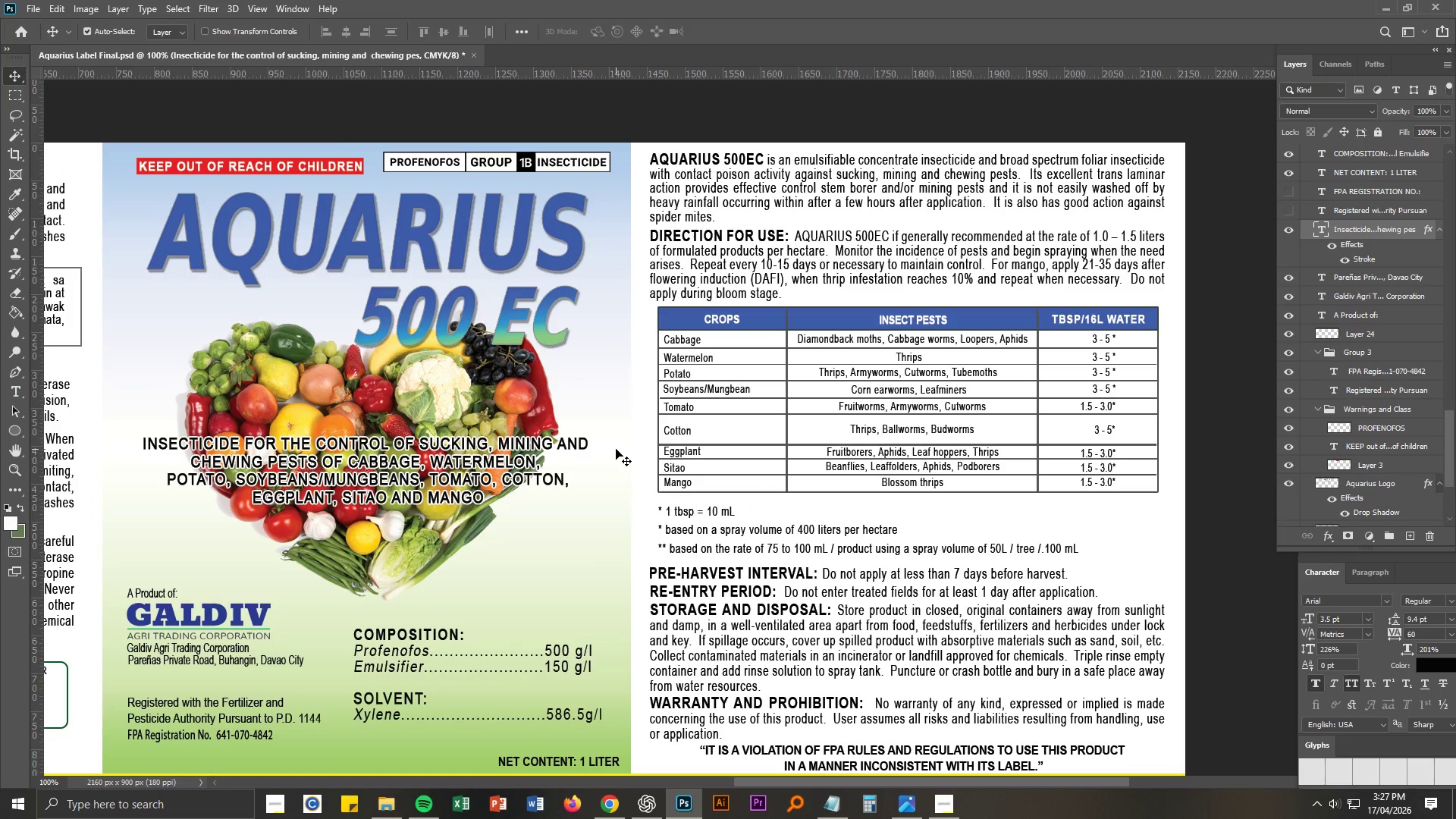 
scroll: coordinate [616, 449], scroll_direction: down, amount: 6.0
 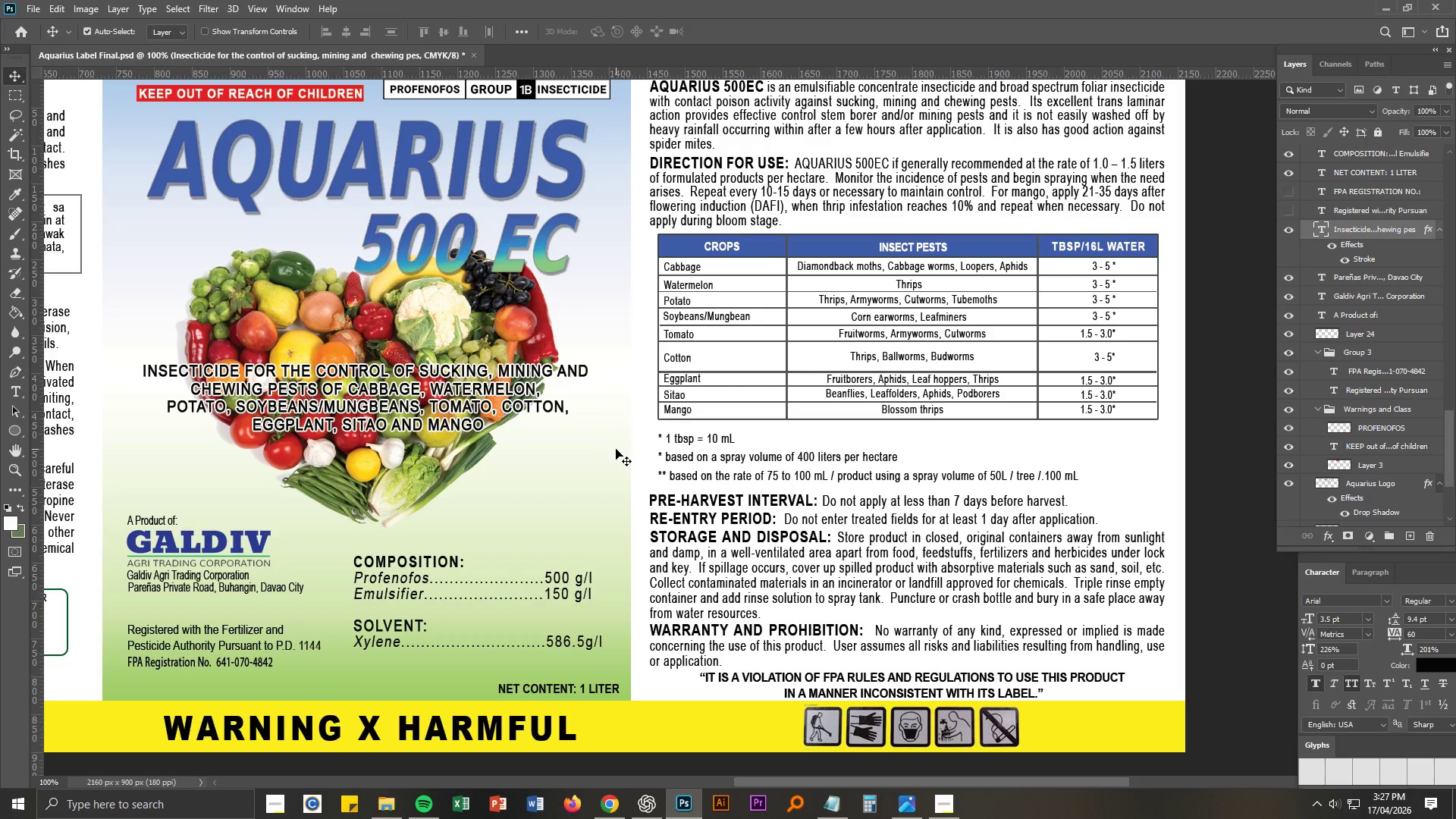 
key(Alt+Tab)
 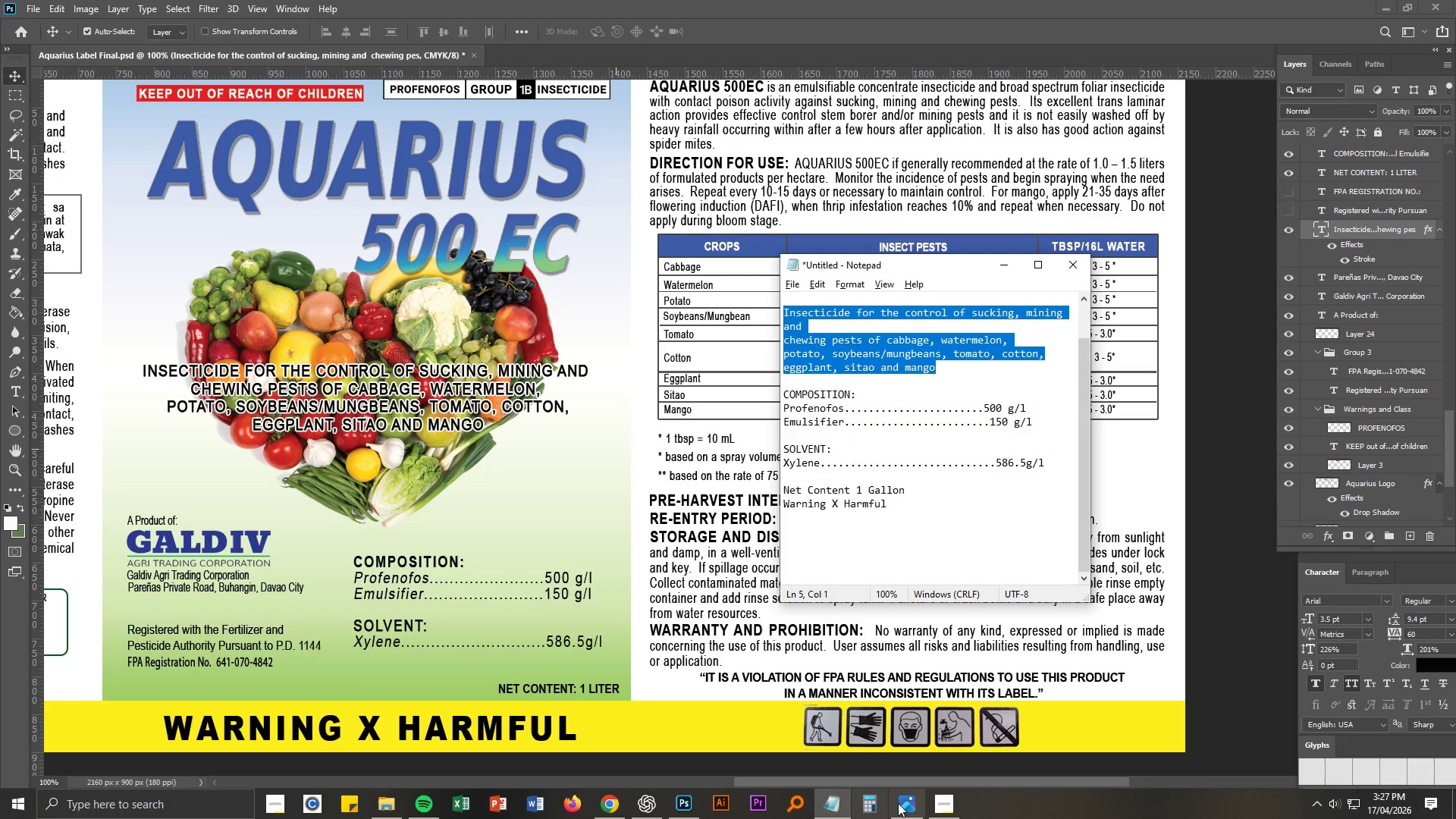 
left_click([902, 803])
 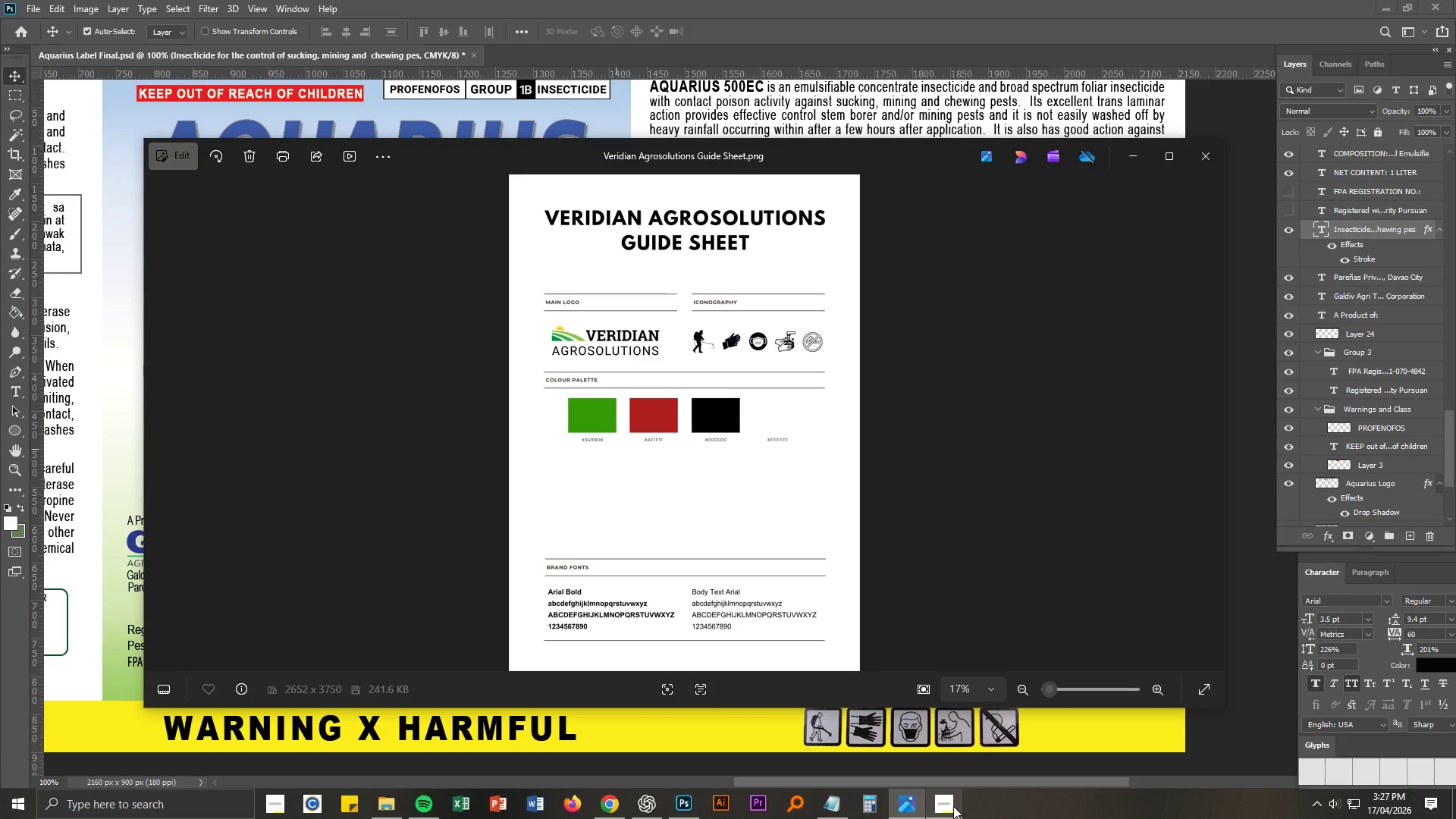 
left_click([953, 806])